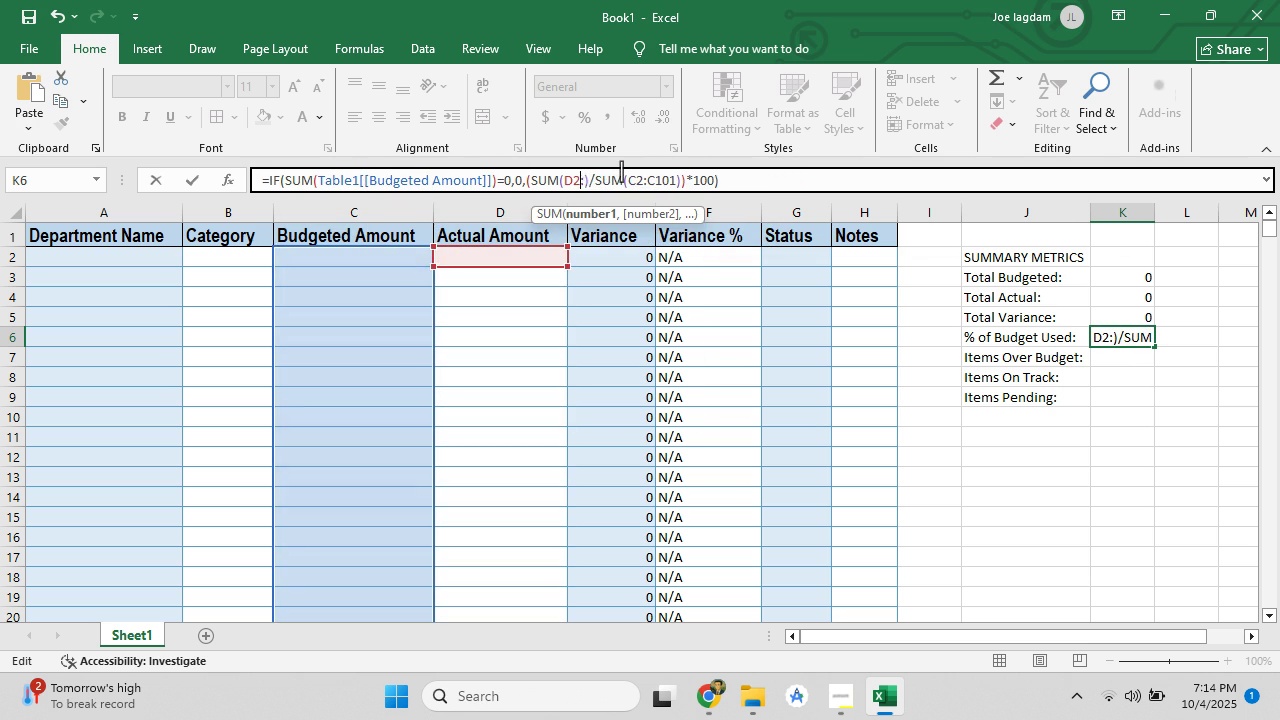 
key(Backspace)
 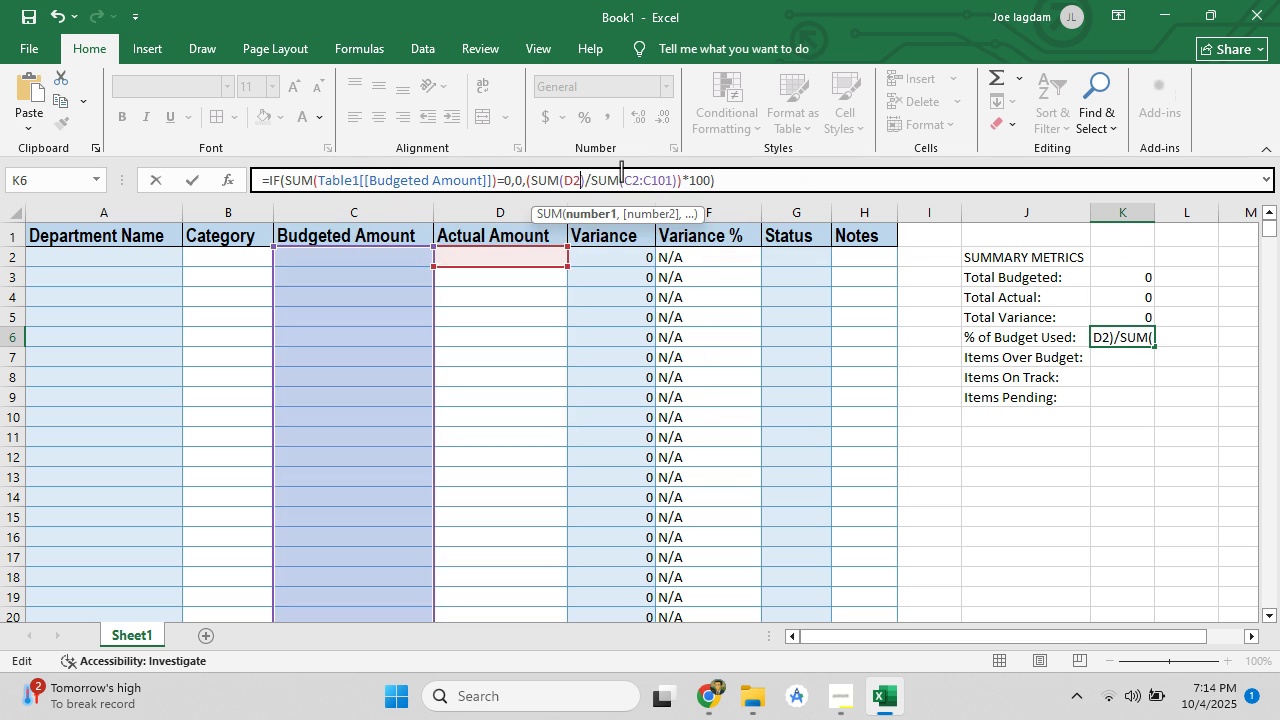 
key(Backspace)
 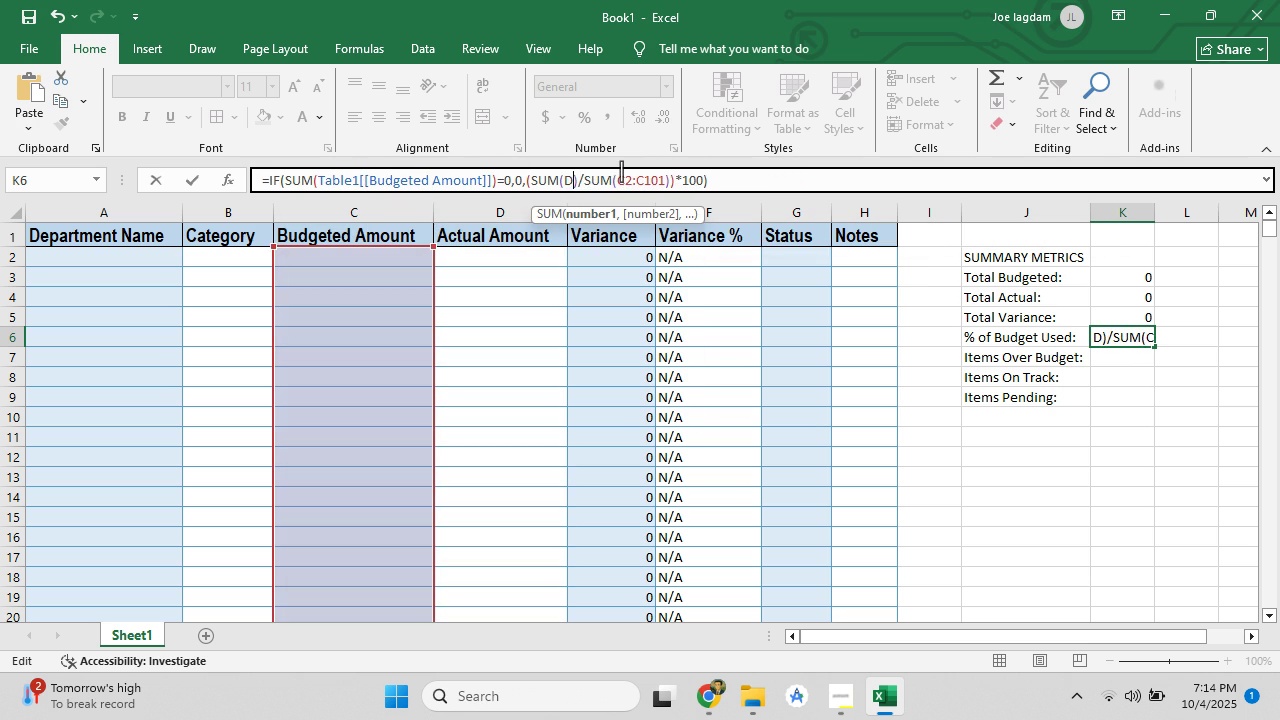 
key(Backspace)
 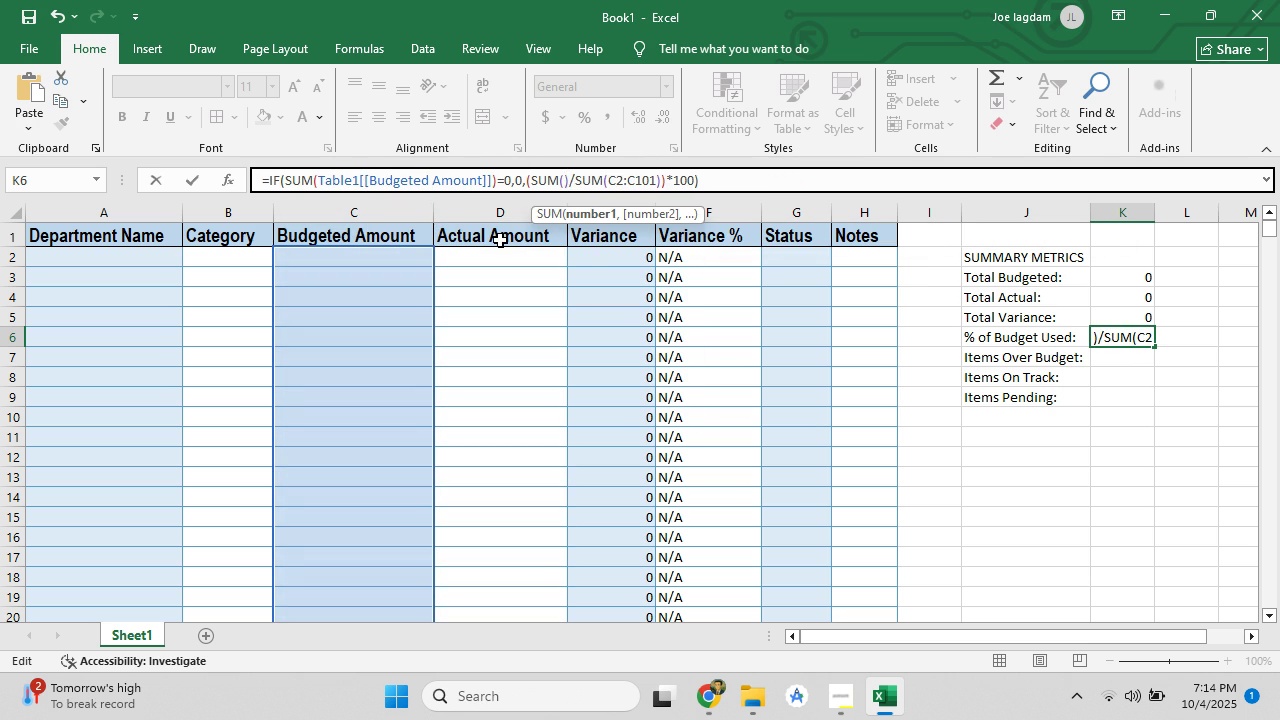 
left_click([500, 240])
 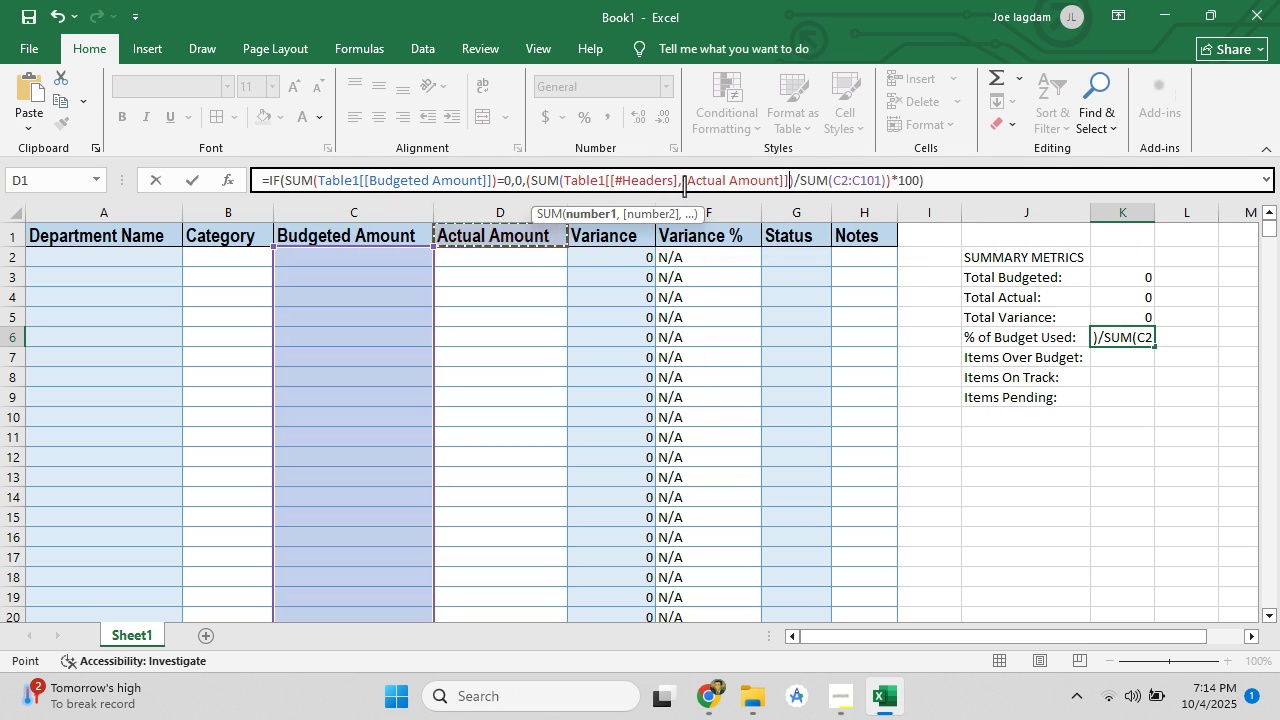 
left_click([683, 186])
 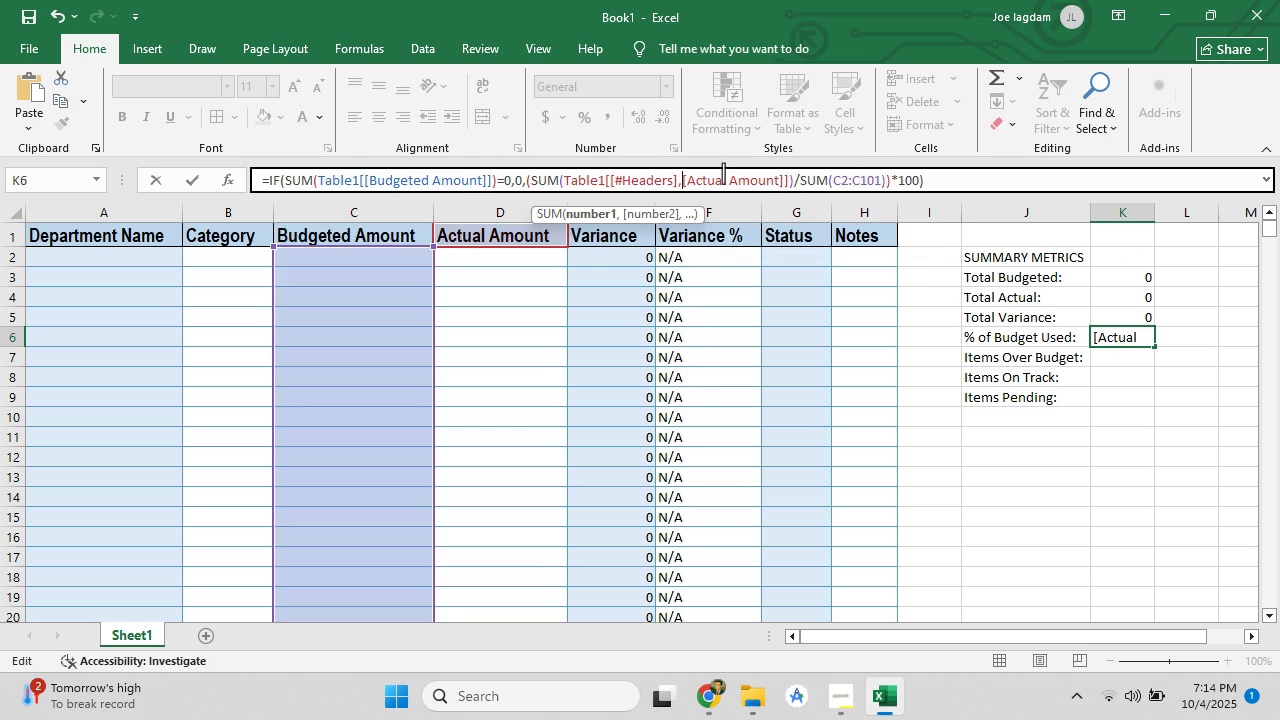 
key(Backspace)
 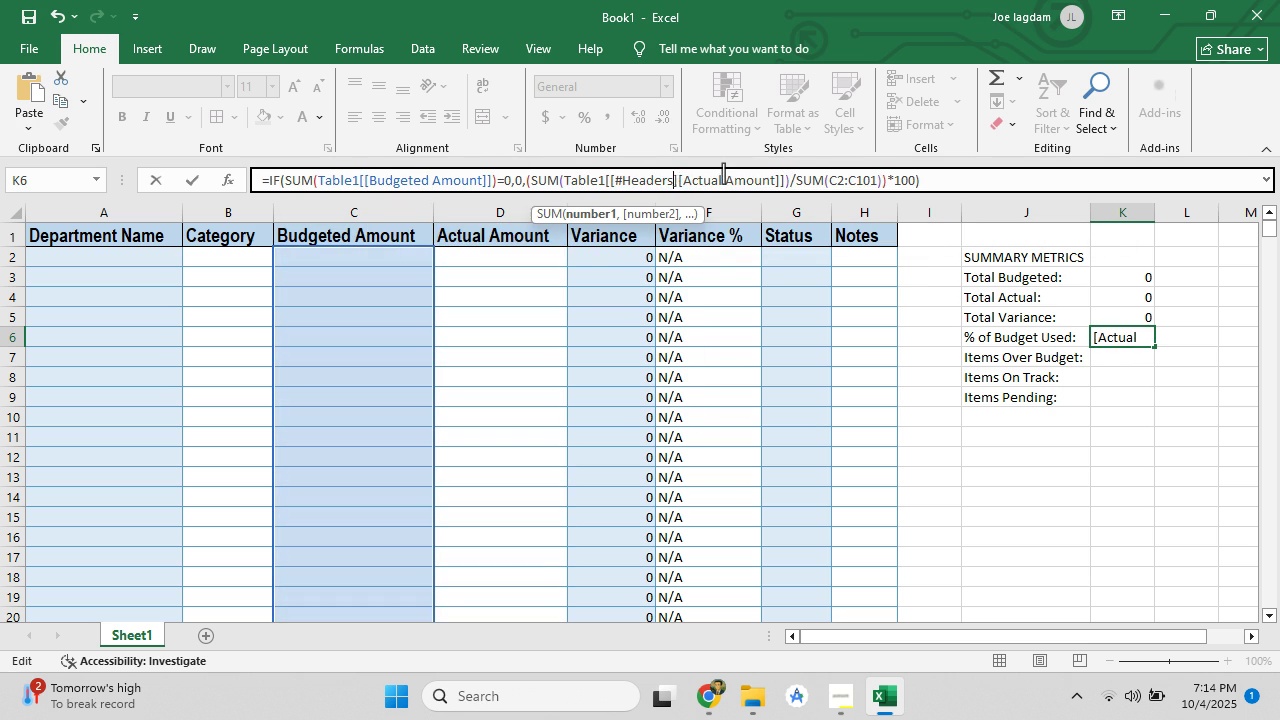 
key(Backspace)
 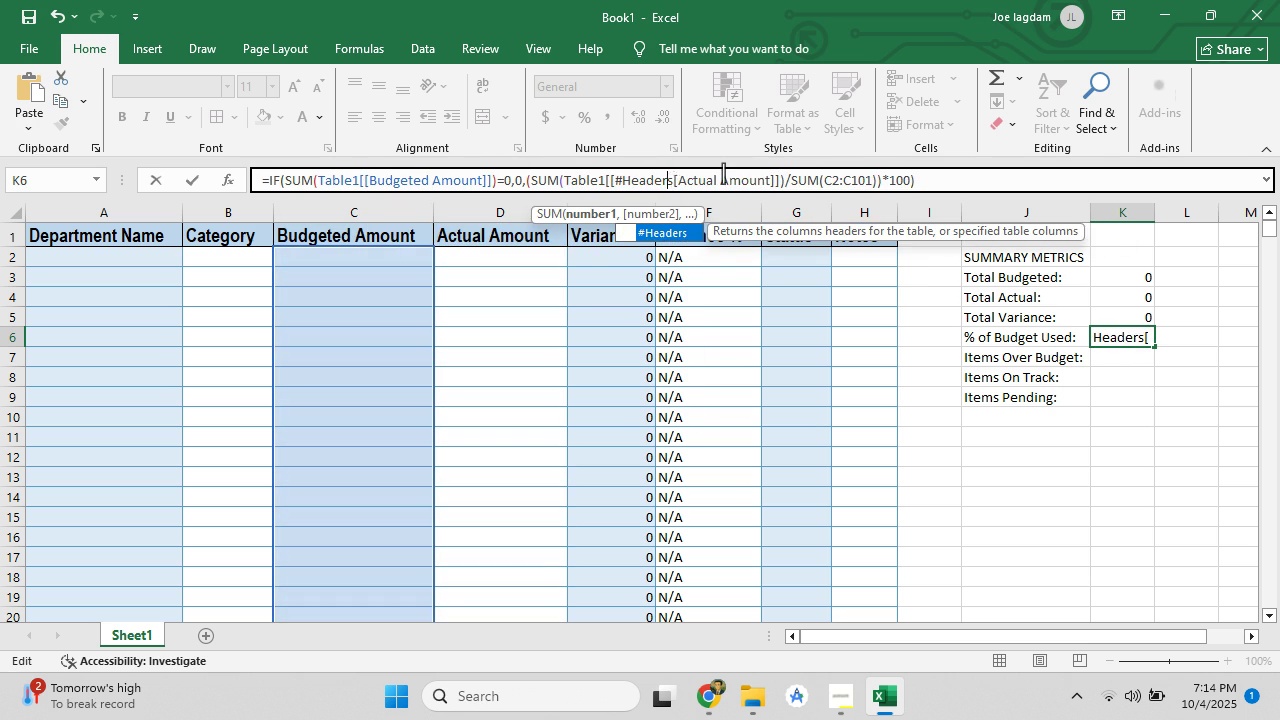 
key(Backspace)
 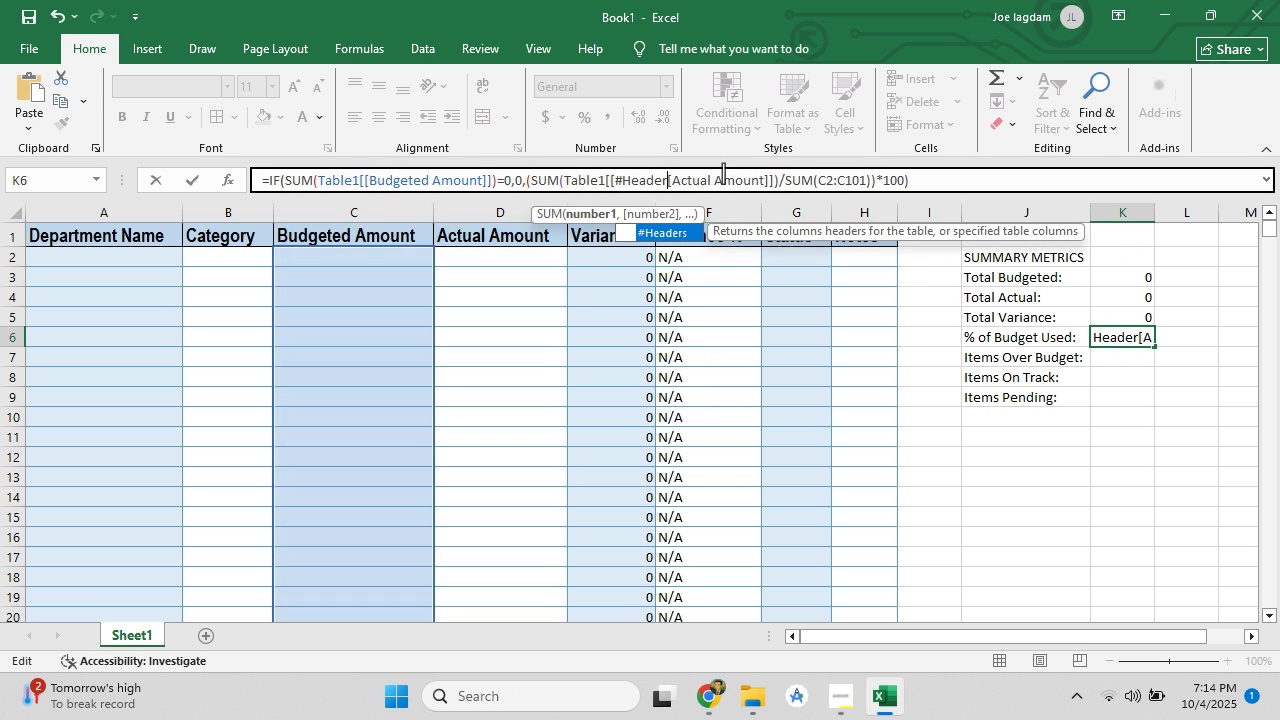 
key(Backspace)
 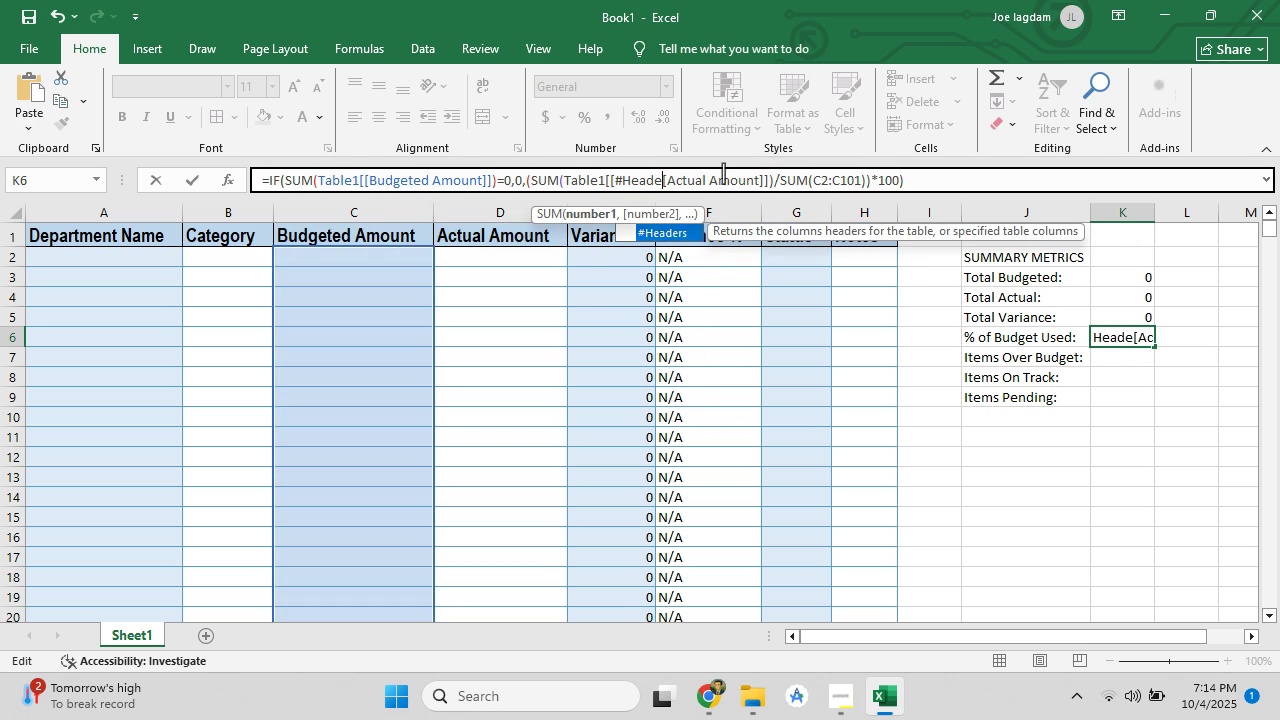 
key(Backspace)
 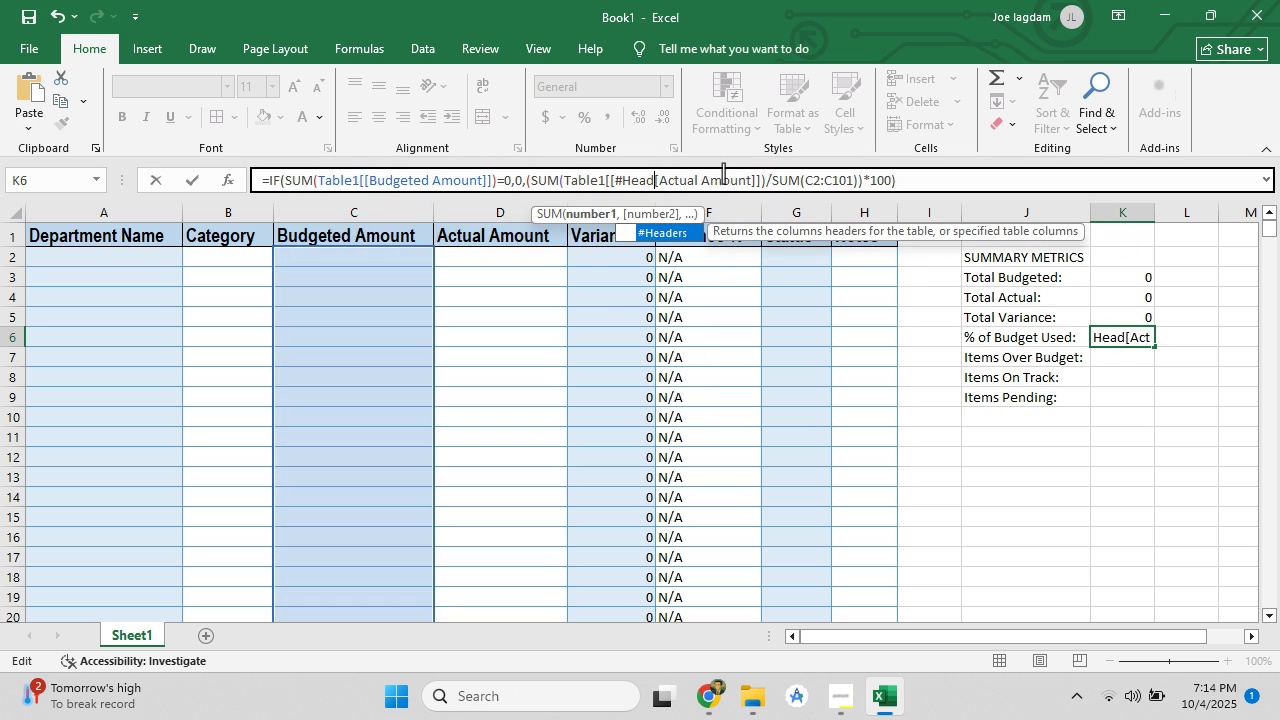 
key(Backspace)
 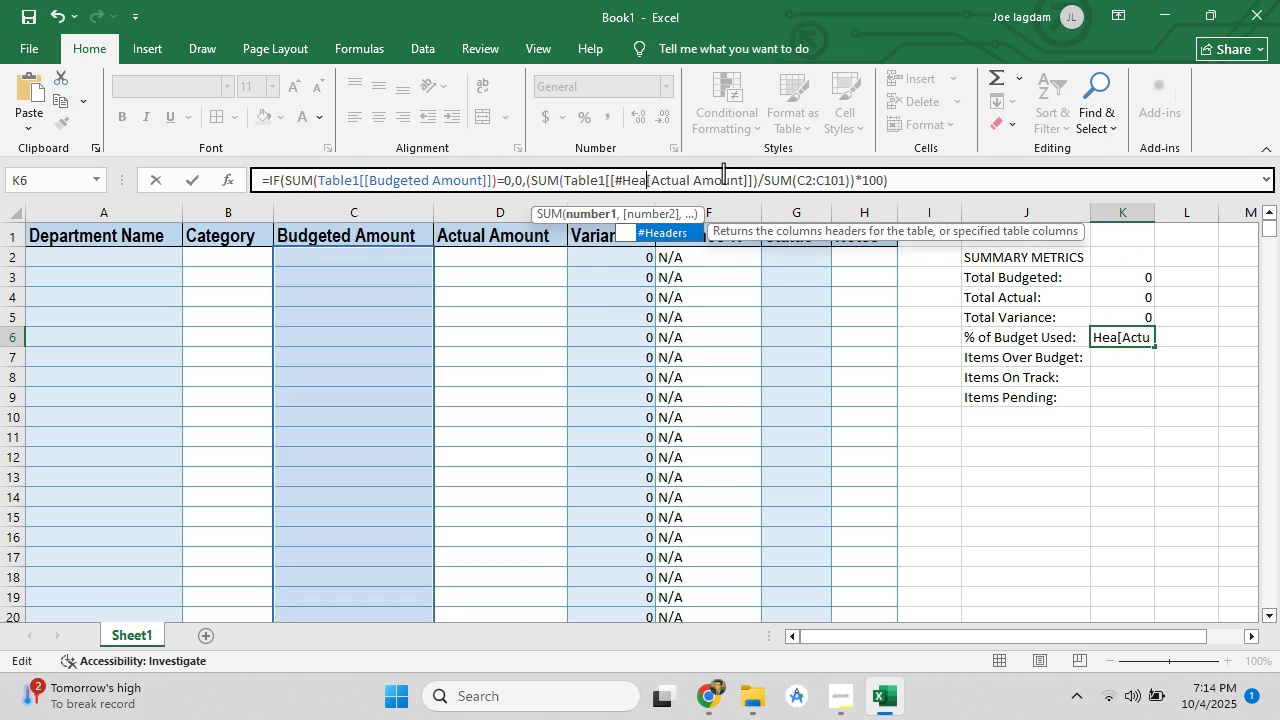 
key(Backspace)
 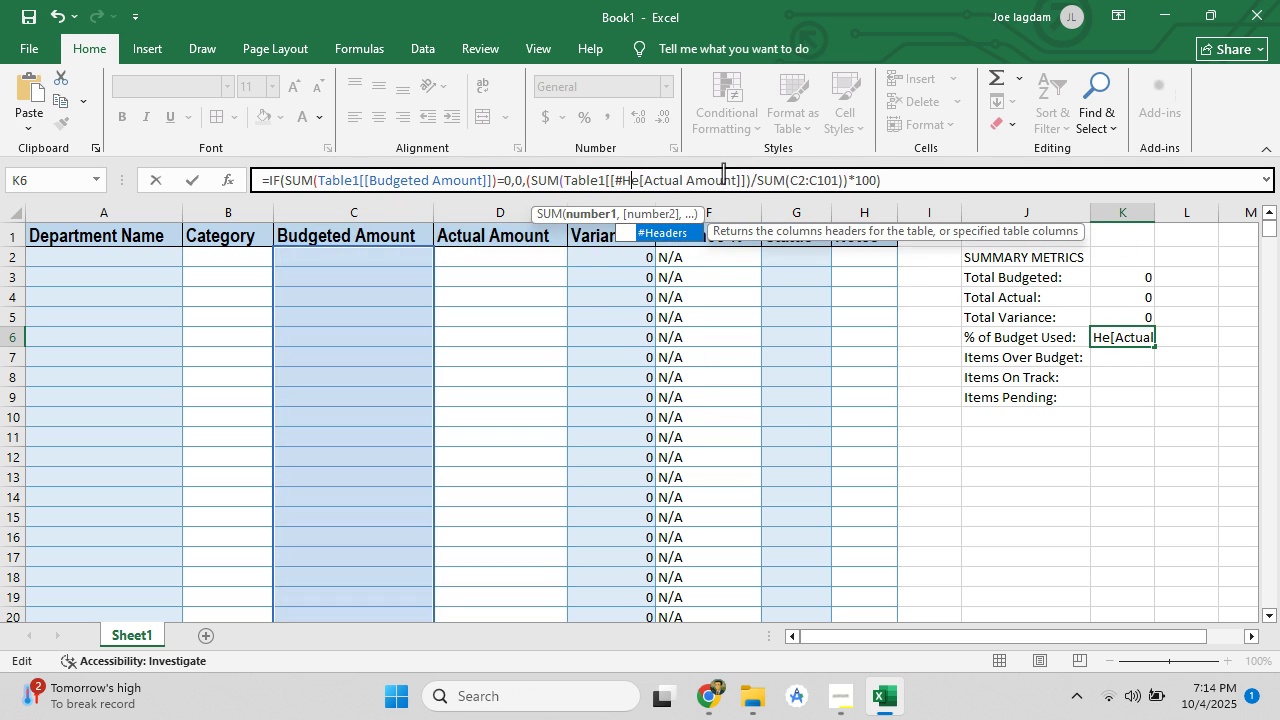 
key(Backspace)
 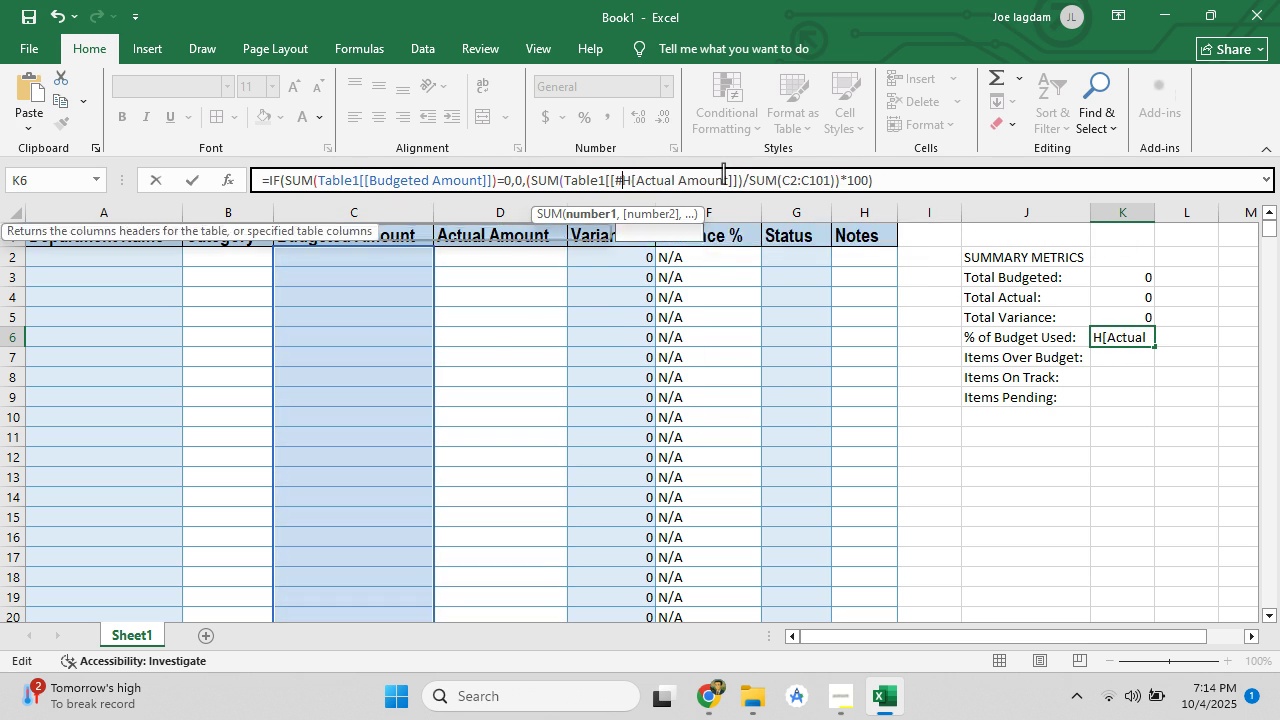 
key(Backspace)
 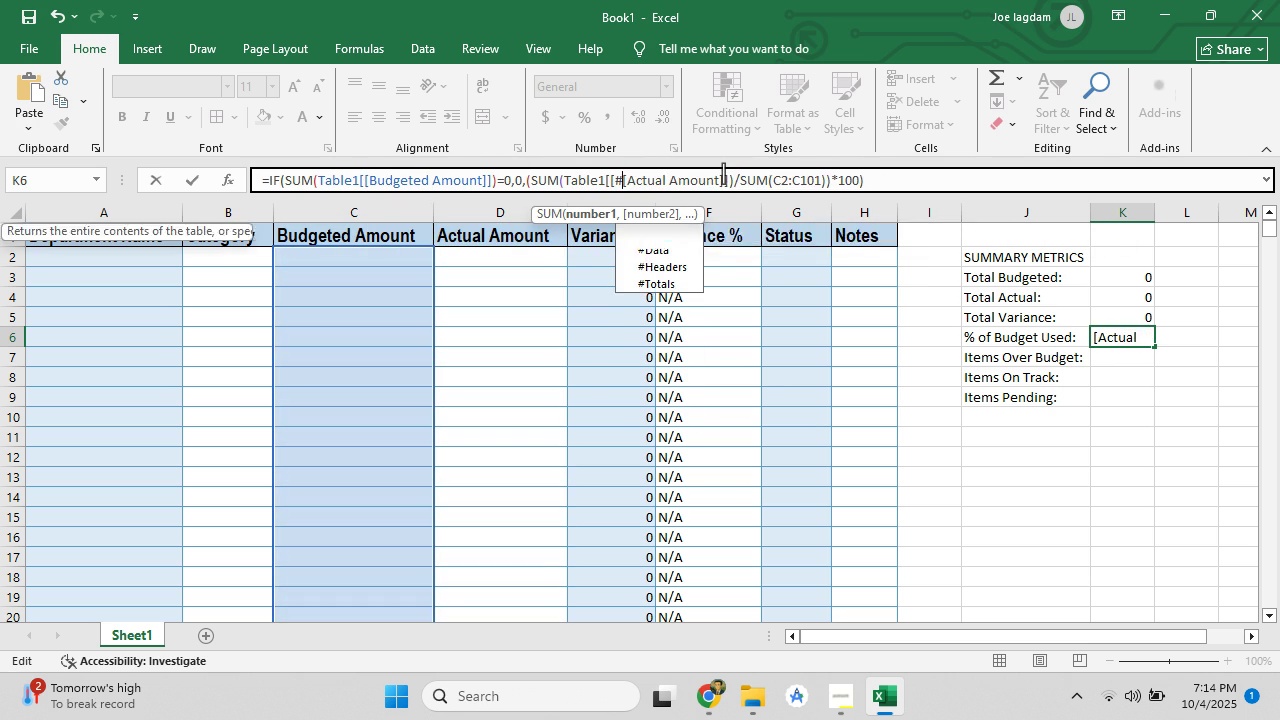 
key(Backspace)
 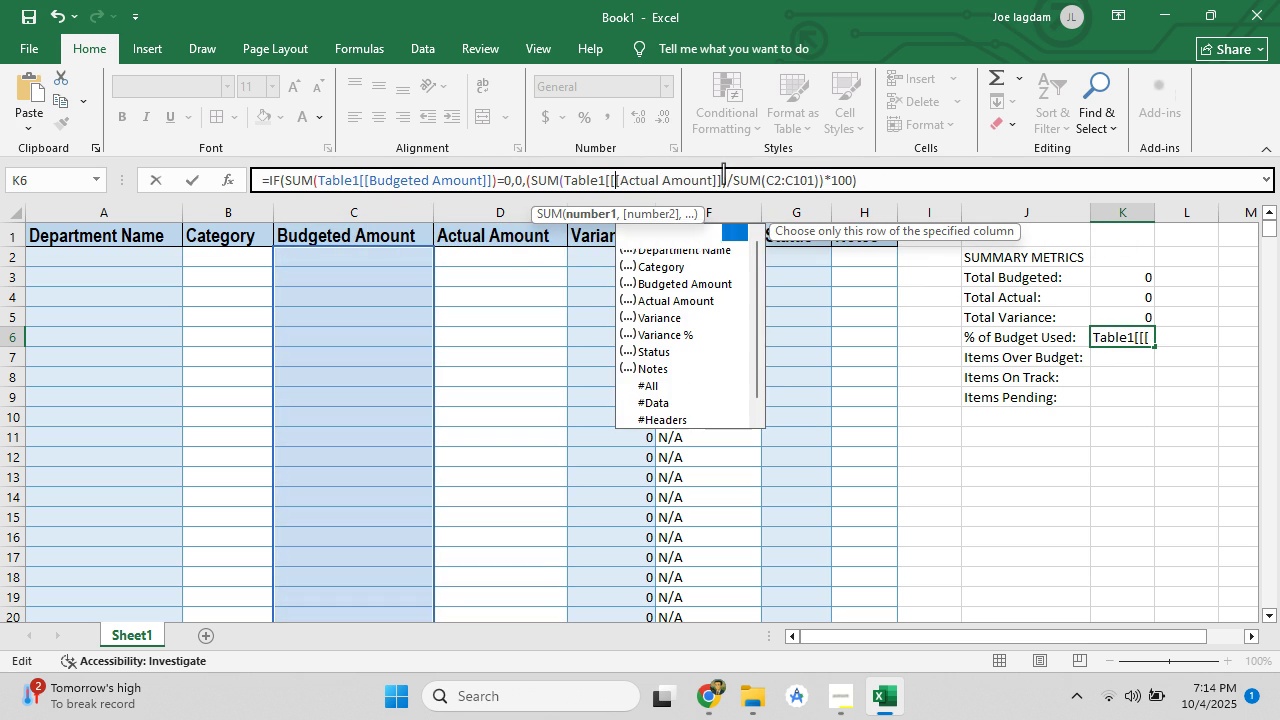 
key(Backspace)
 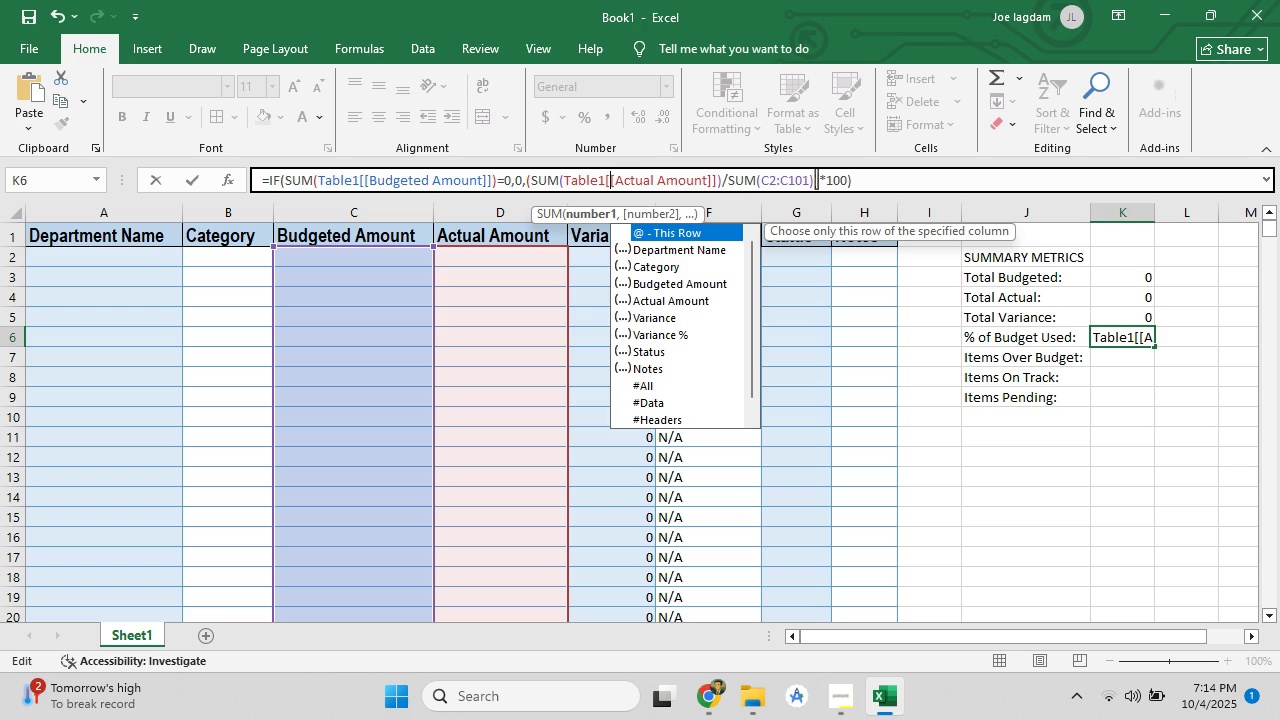 
left_click([811, 181])
 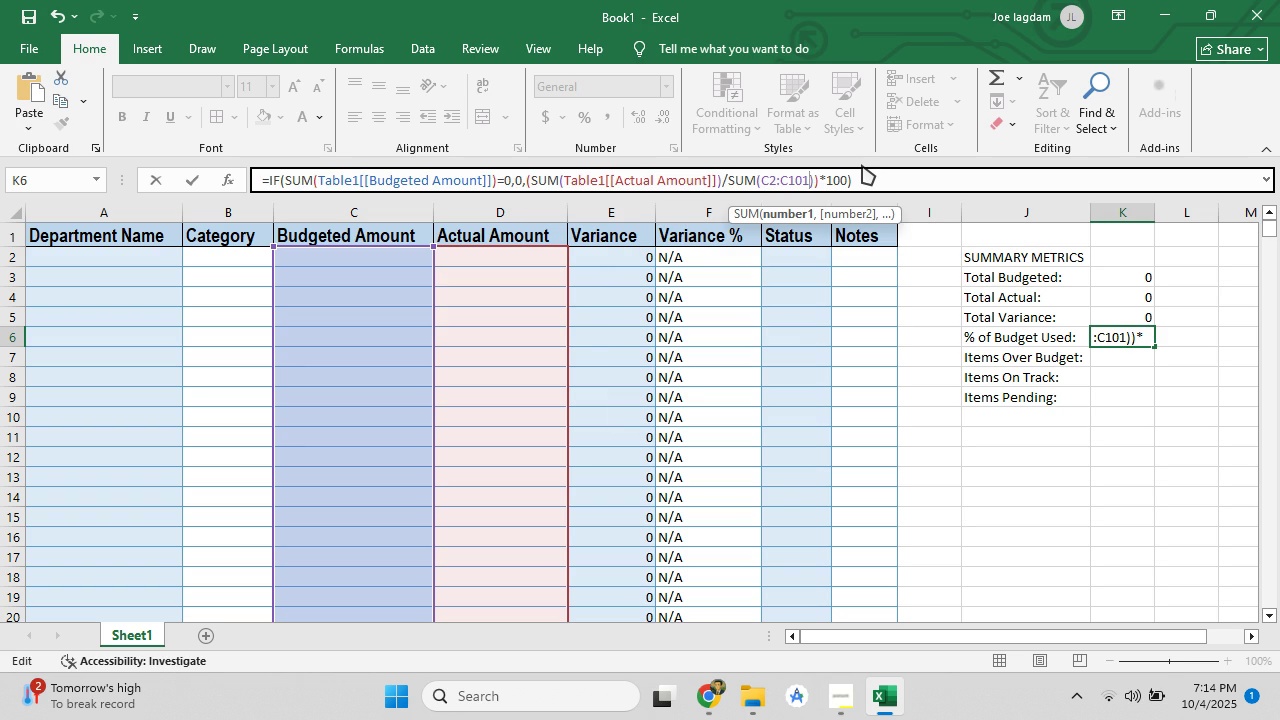 
wait(6.66)
 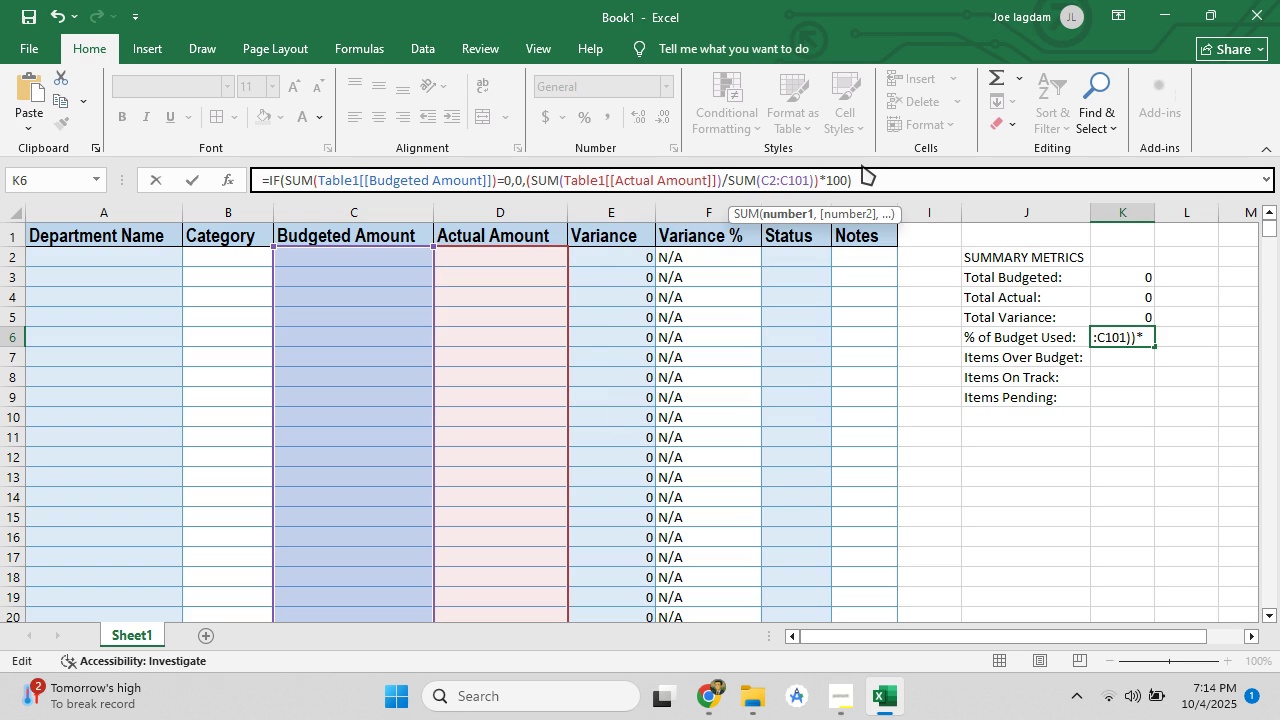 
key(Backspace)
 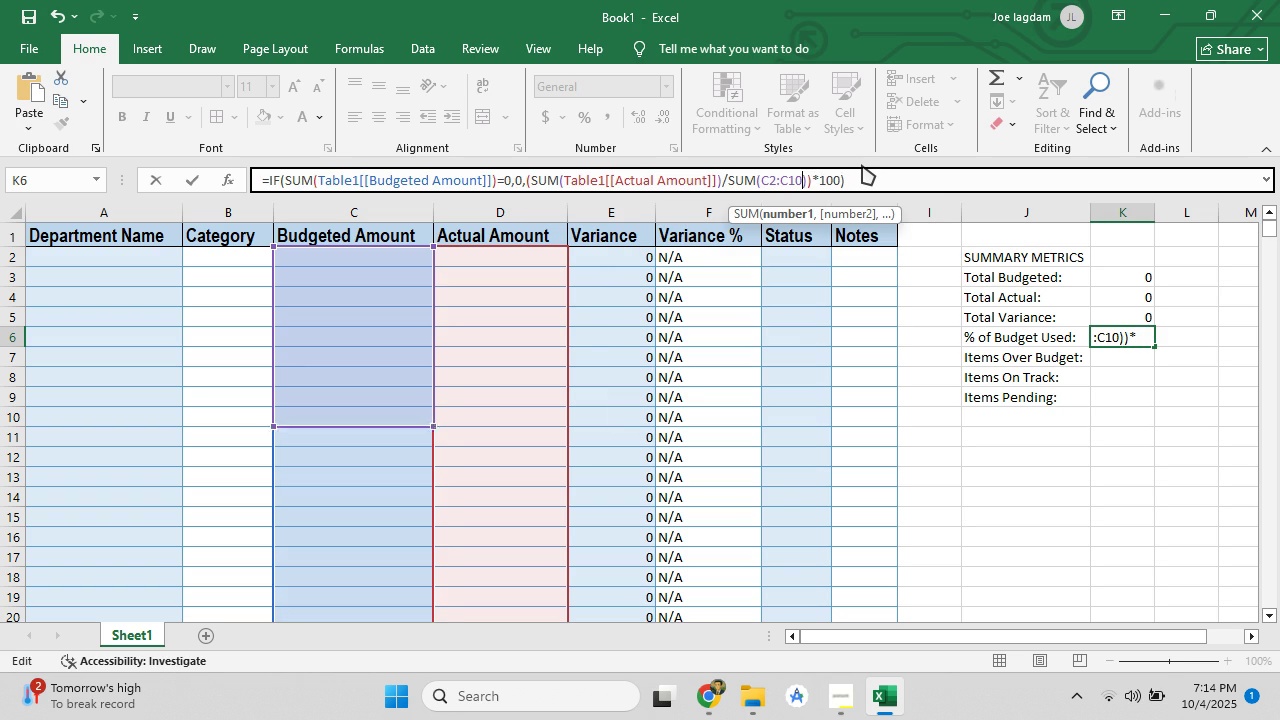 
key(Backspace)
 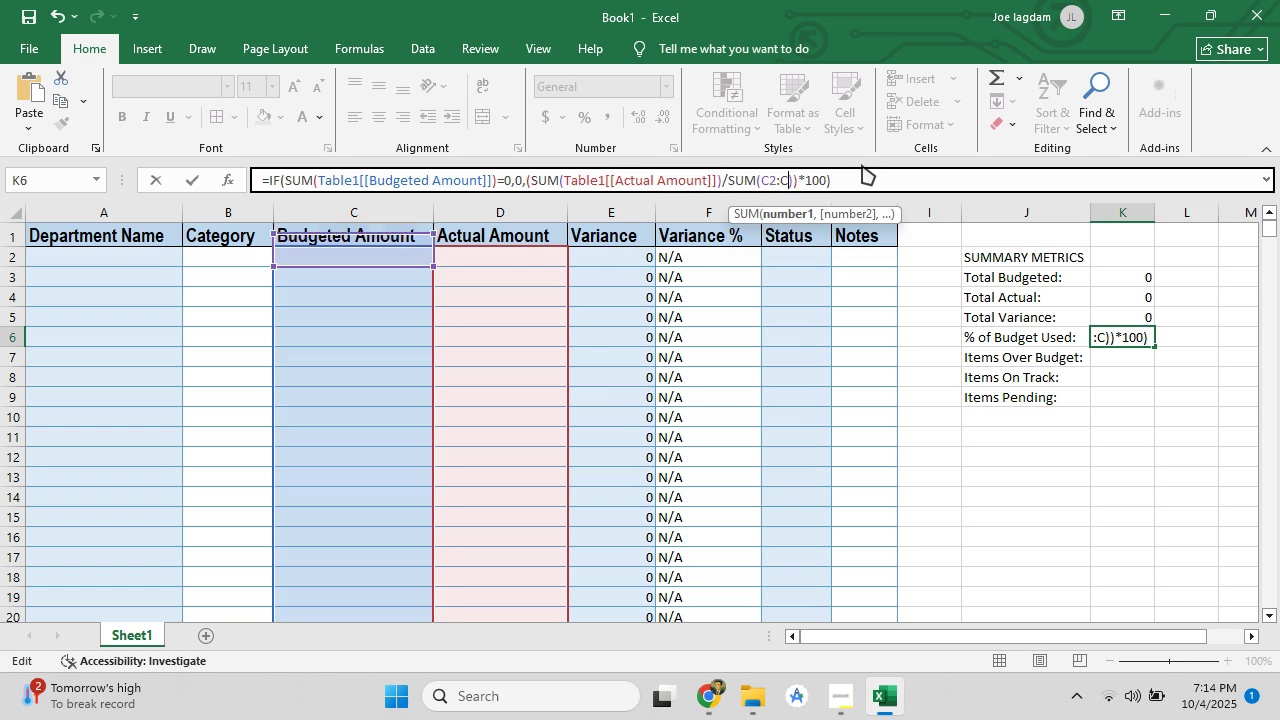 
key(Backspace)
 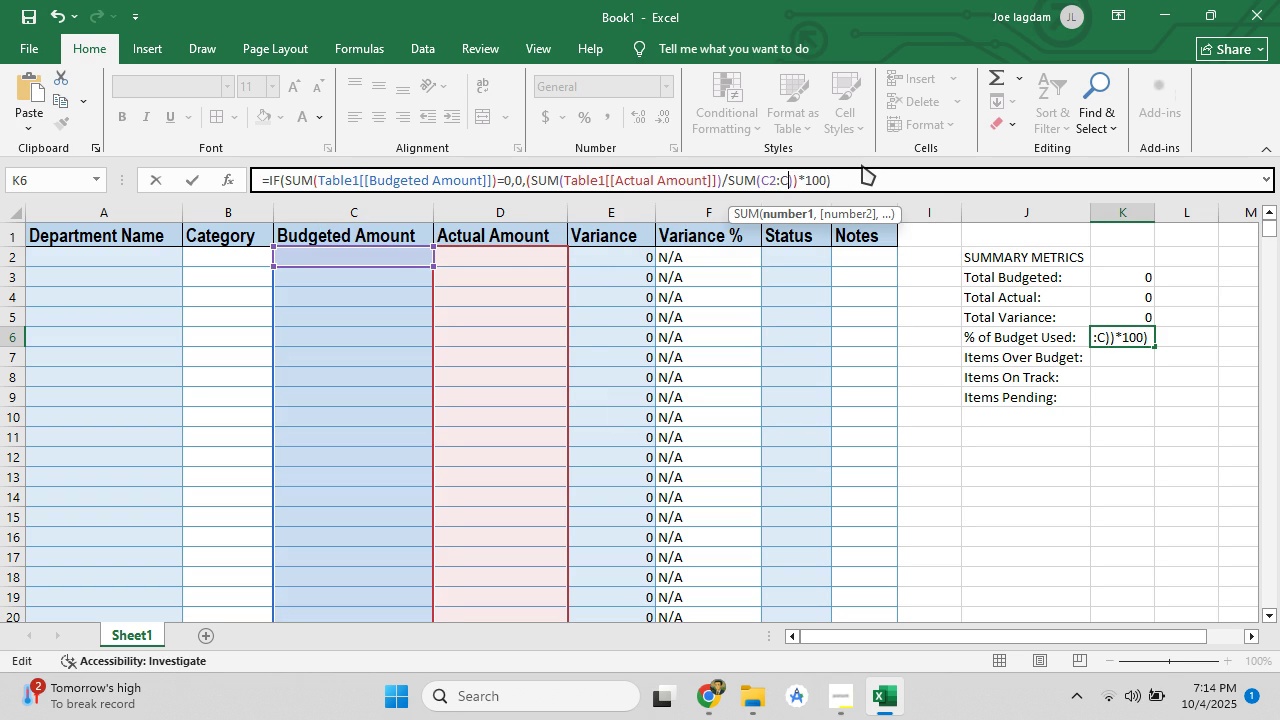 
key(Backspace)
 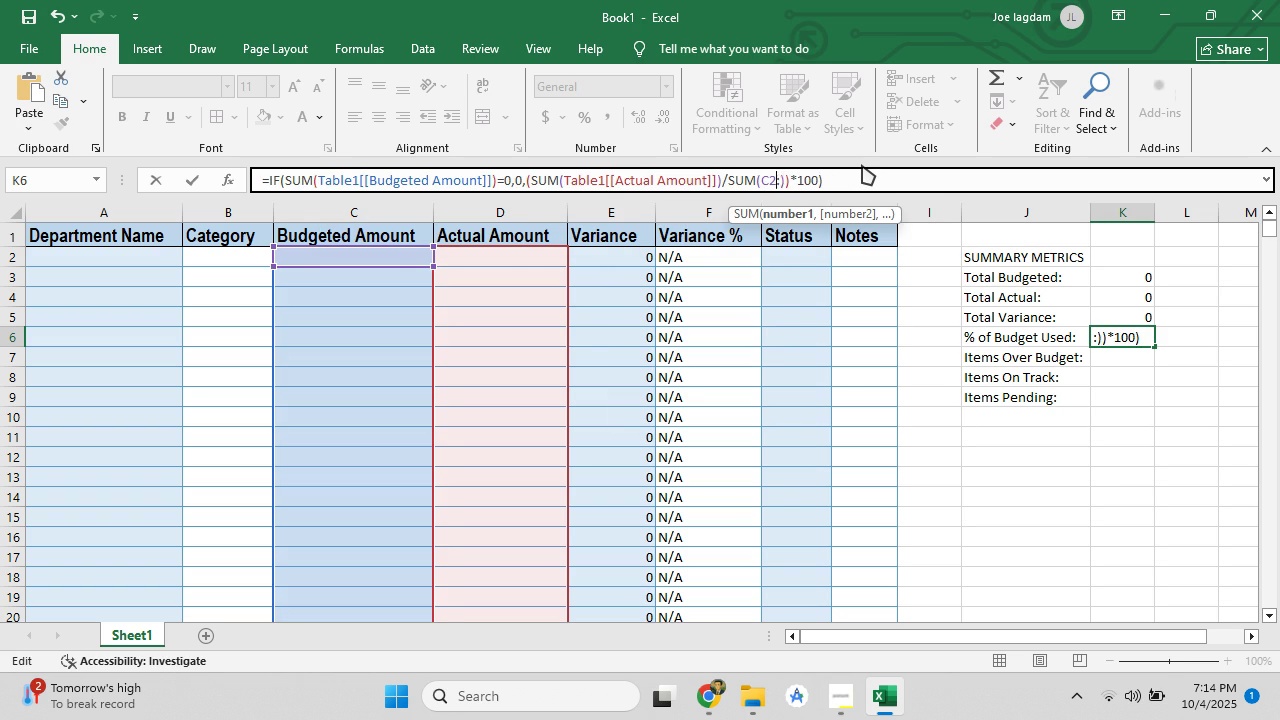 
key(Backspace)
 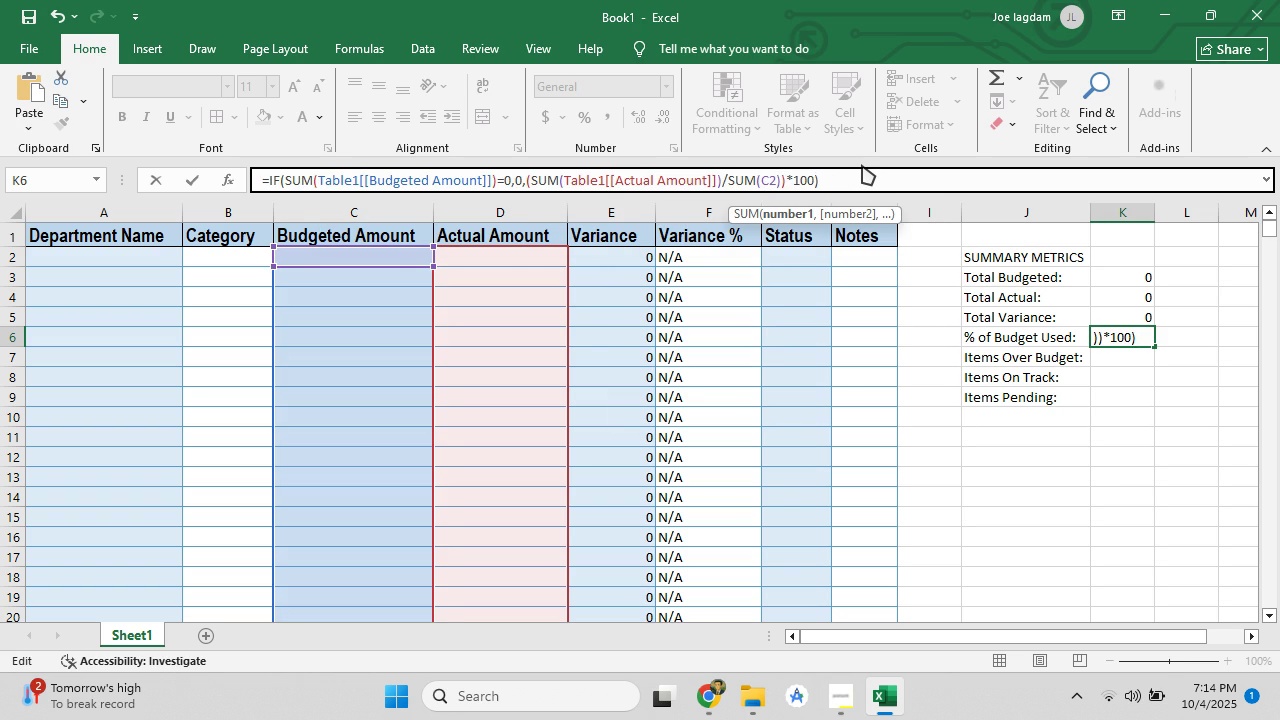 
key(Backspace)
 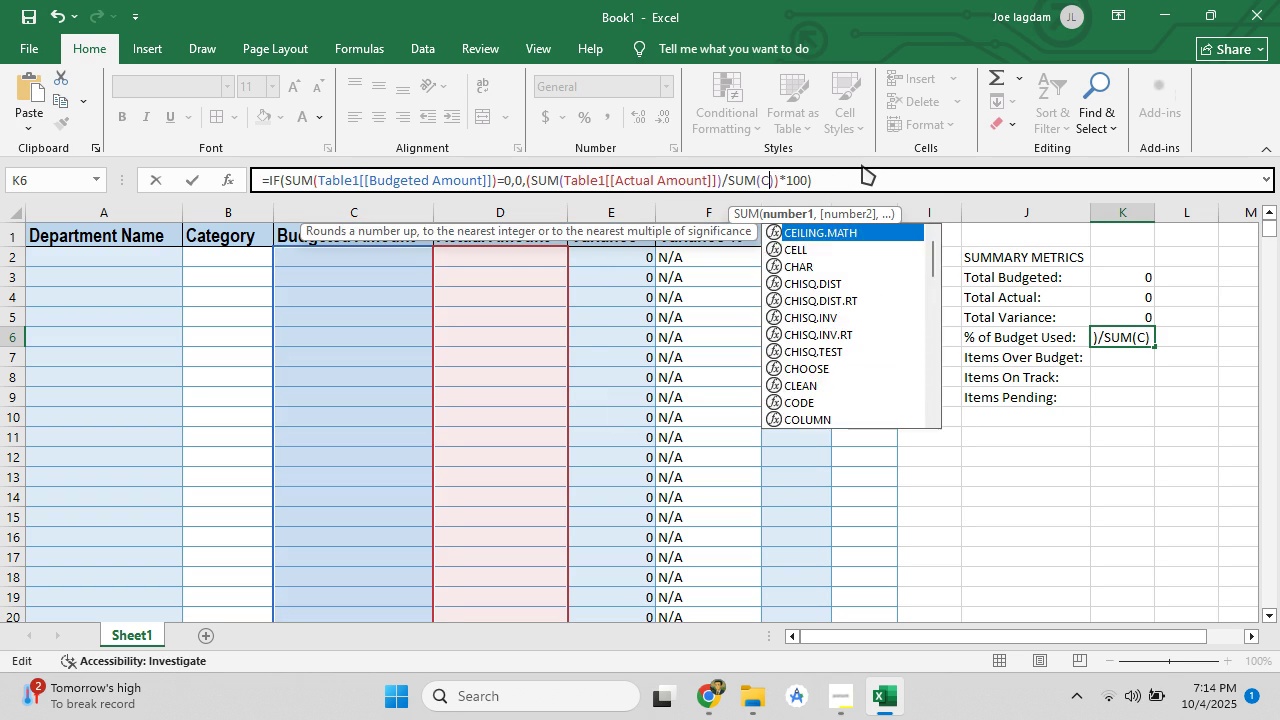 
key(Backspace)
 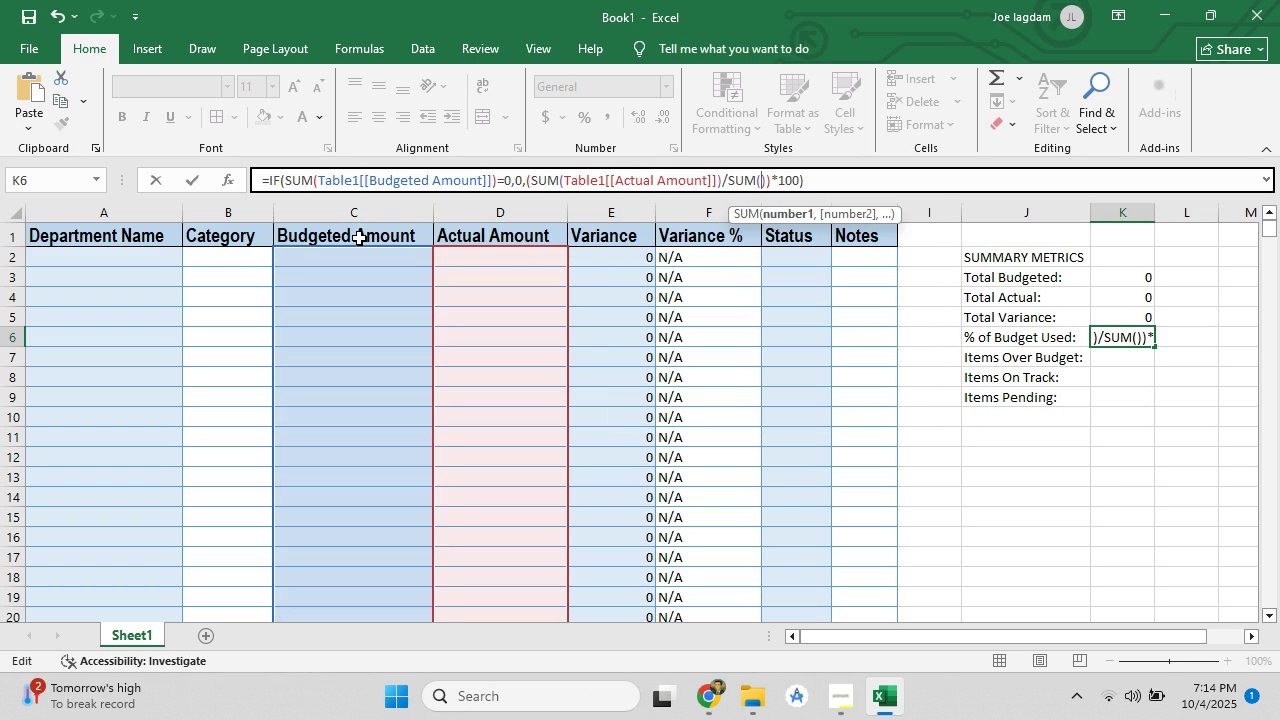 
left_click([359, 238])
 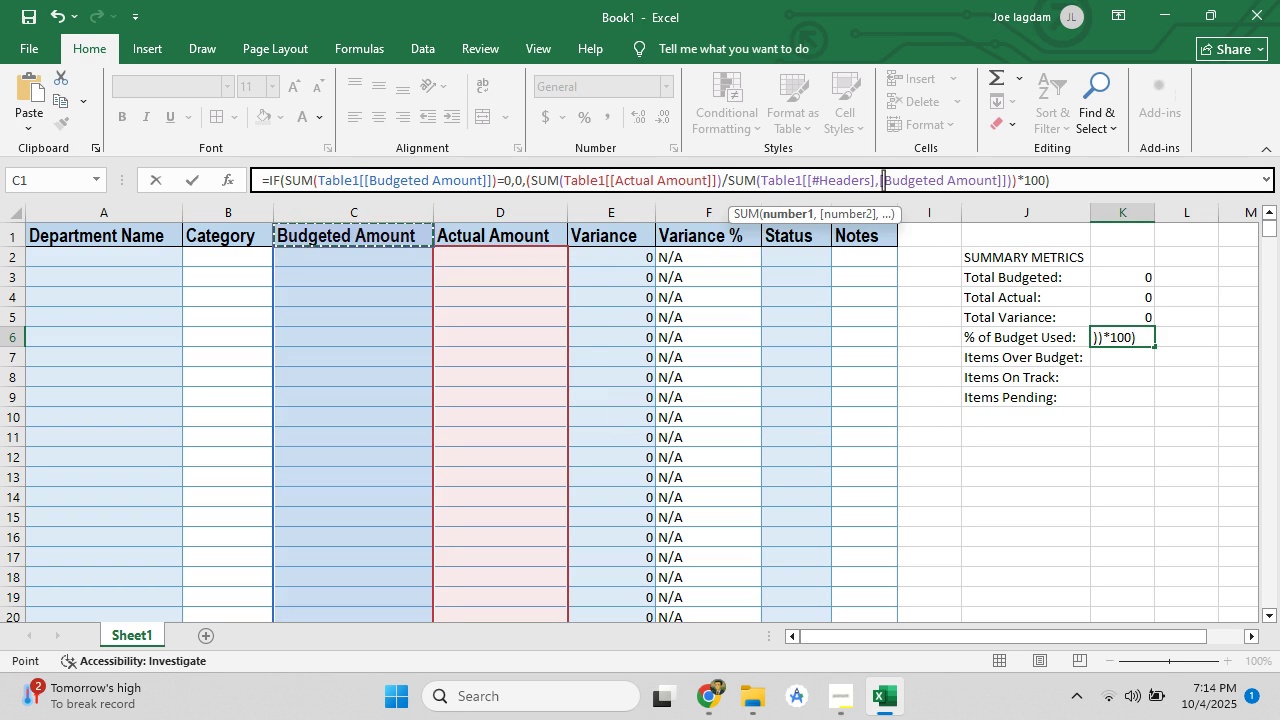 
left_click([881, 182])
 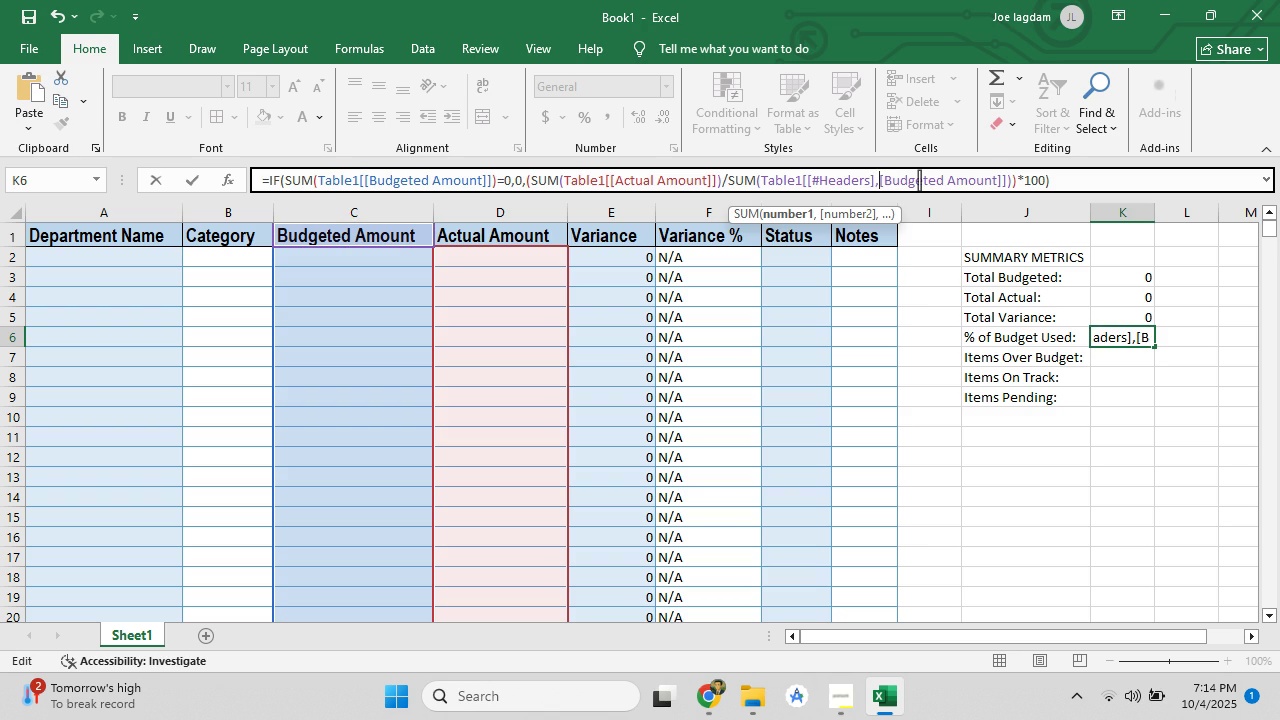 
key(Backspace)
 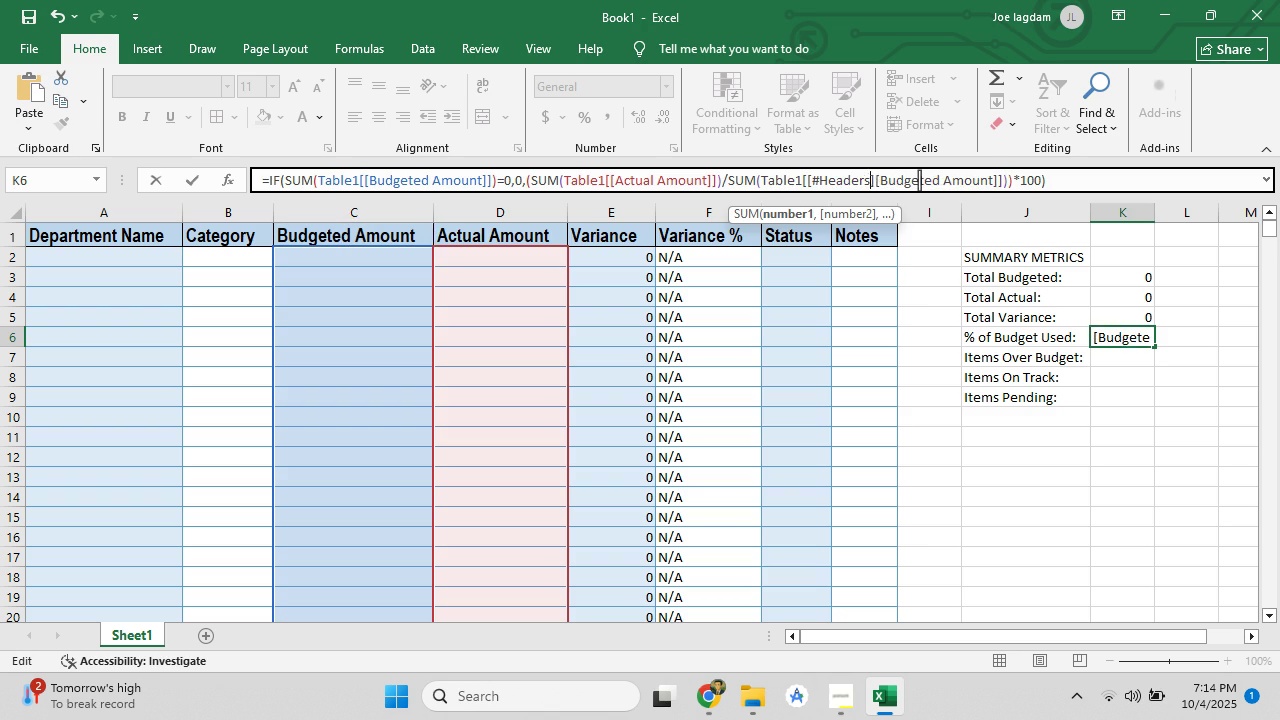 
key(Backspace)
 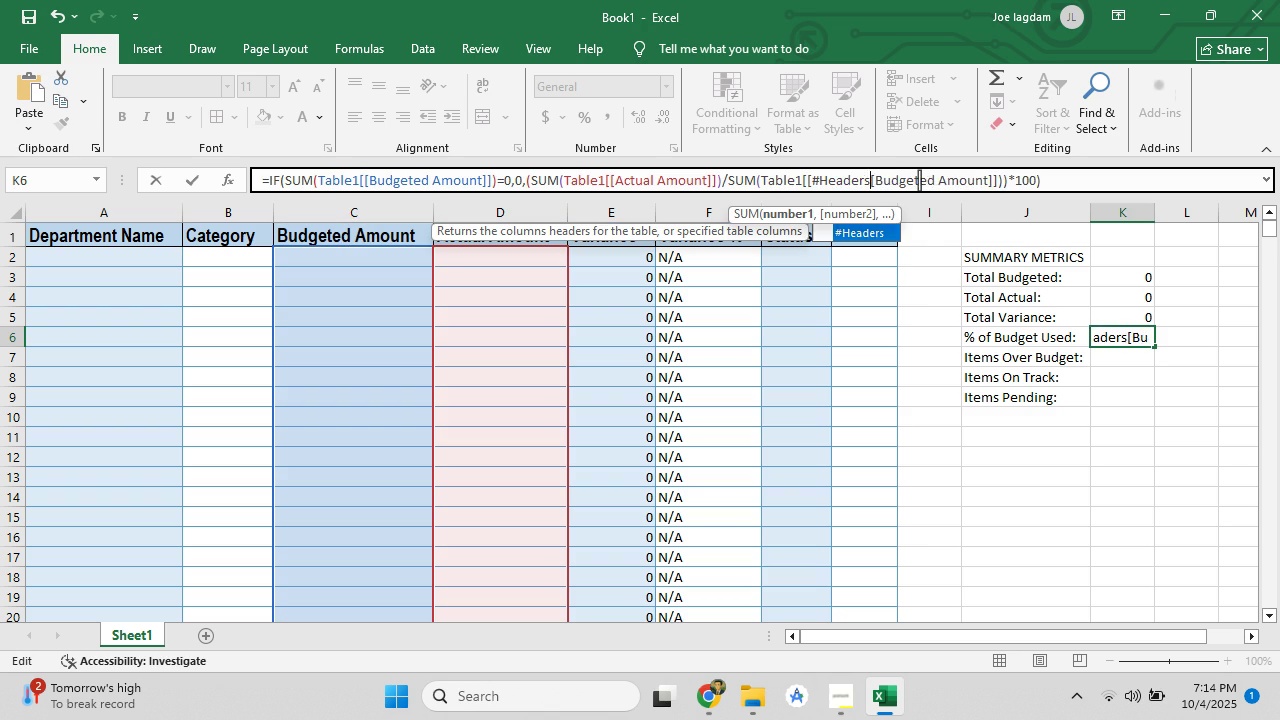 
key(Backspace)
 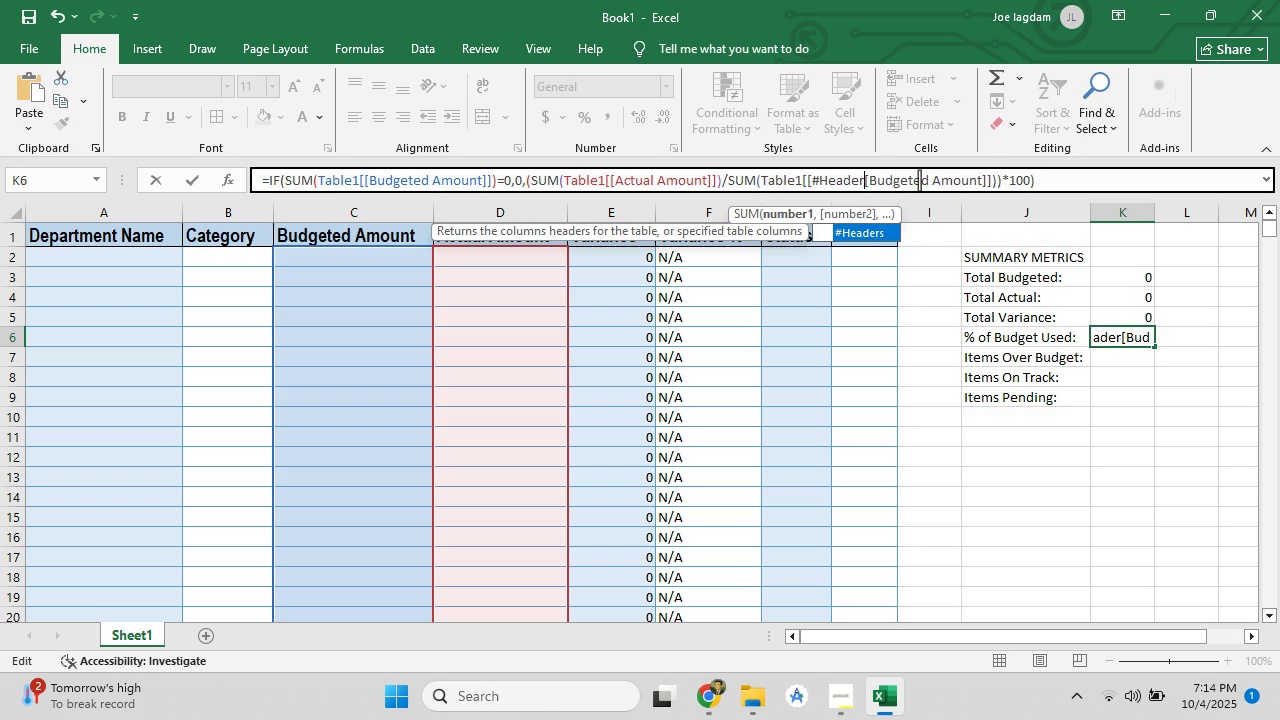 
key(Backspace)
 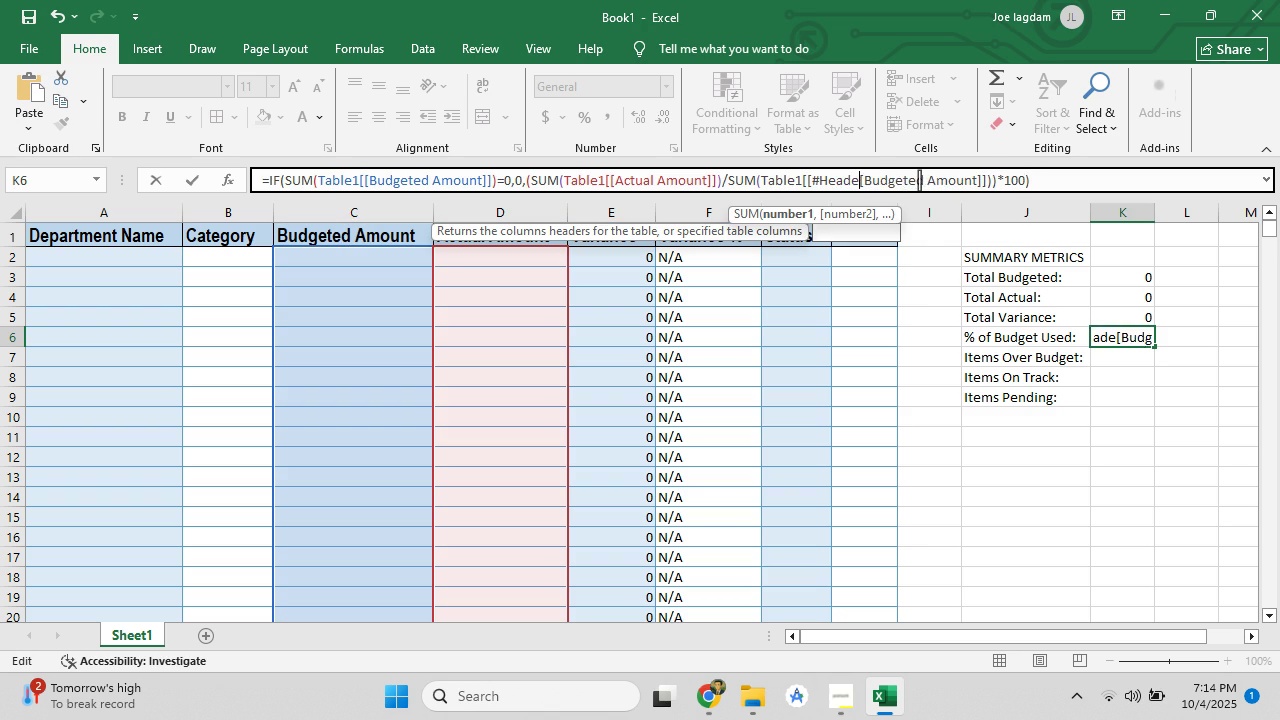 
key(Backspace)
 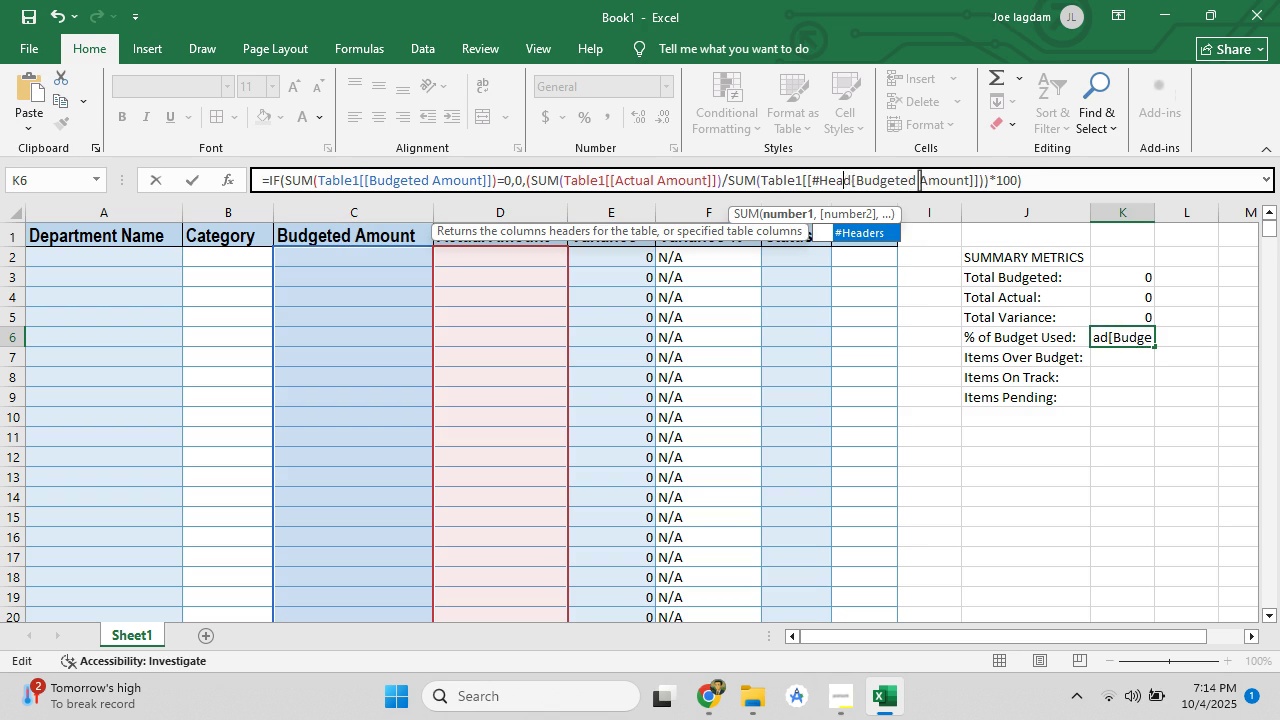 
key(Backspace)
 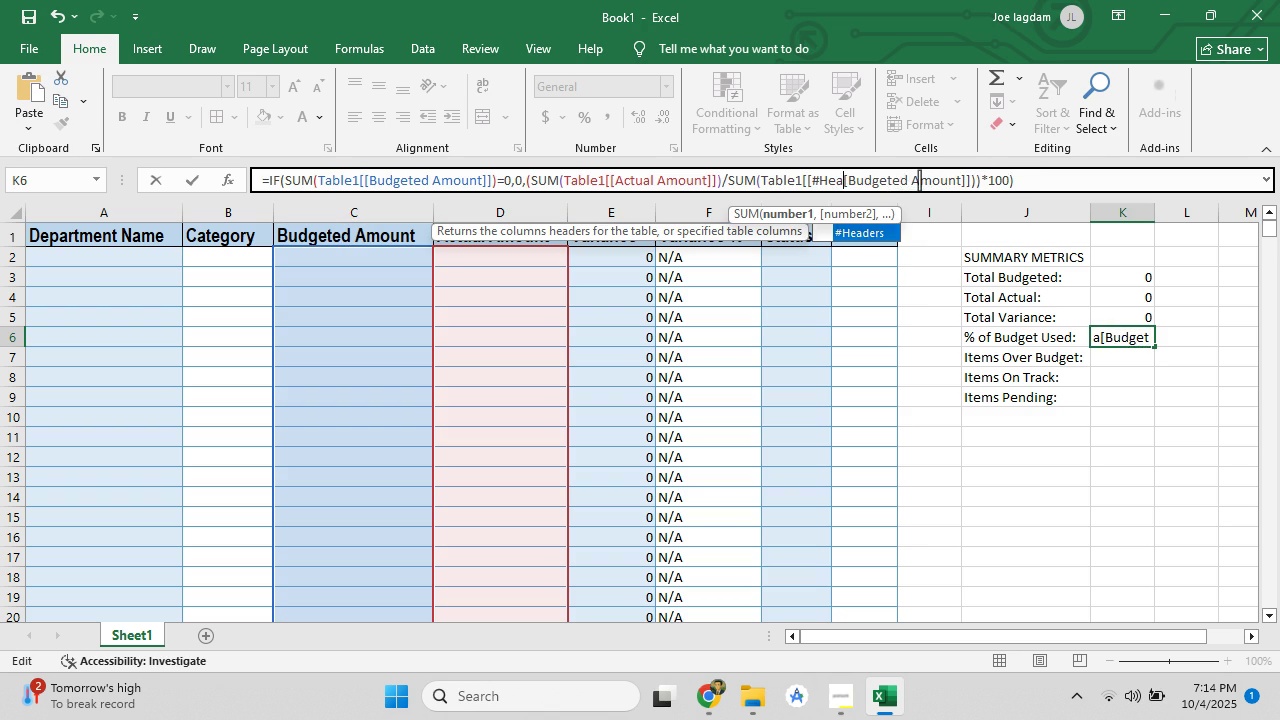 
key(Backspace)
 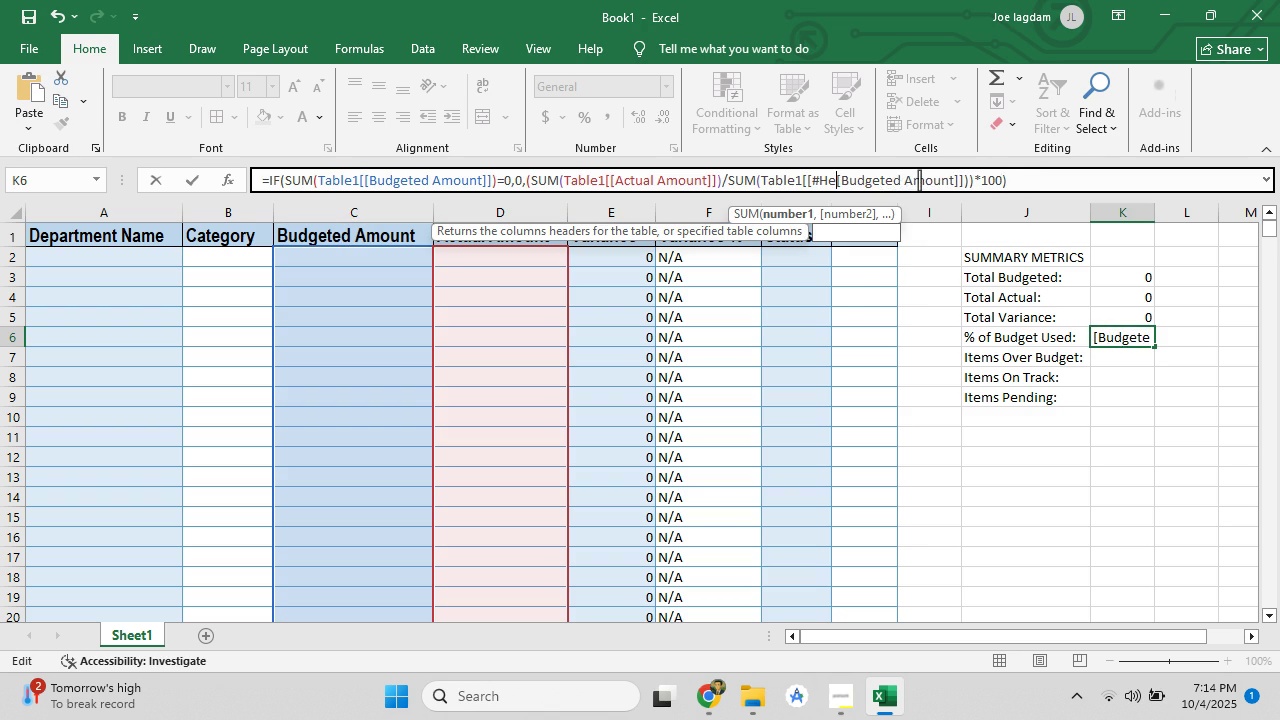 
key(Backspace)
 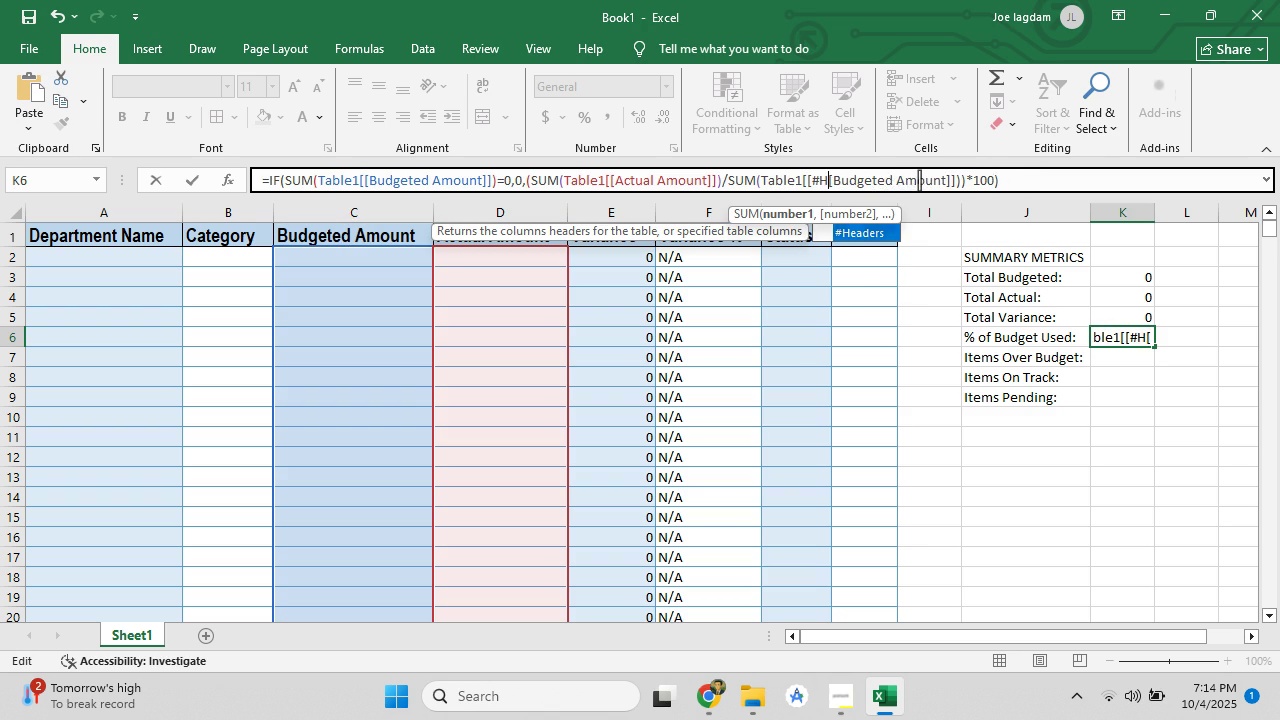 
key(Backspace)
 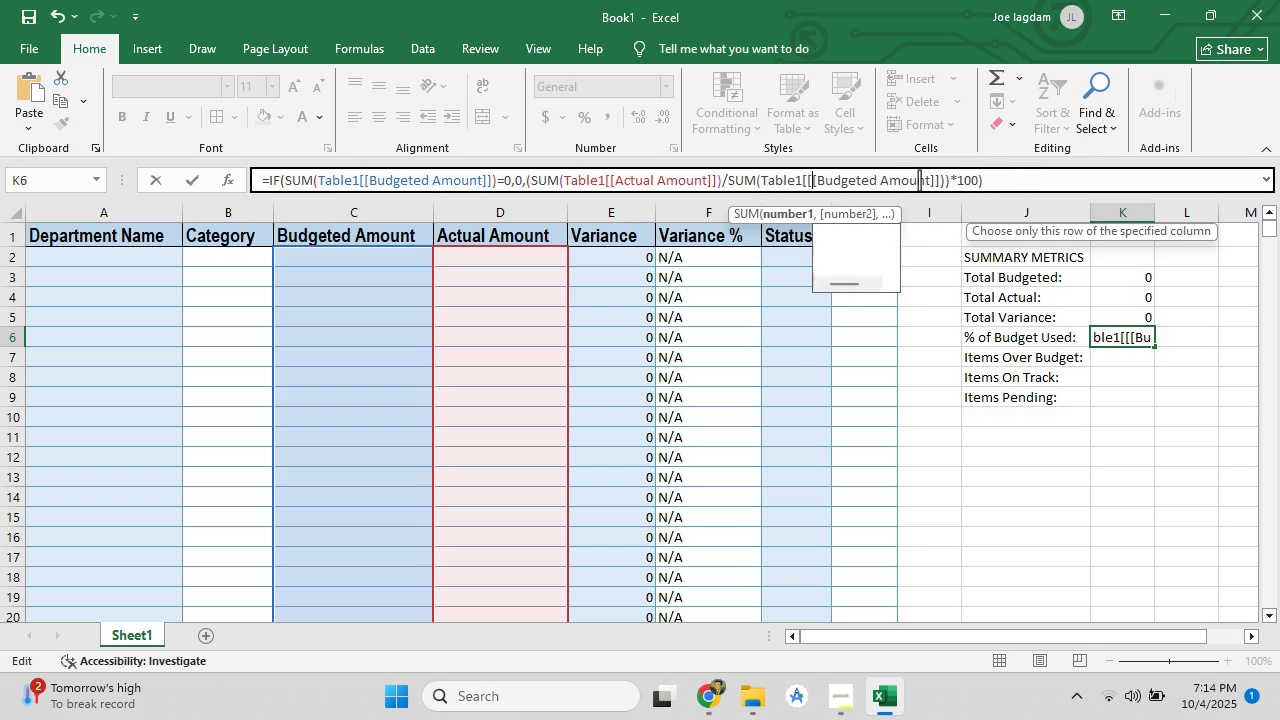 
key(Backspace)
 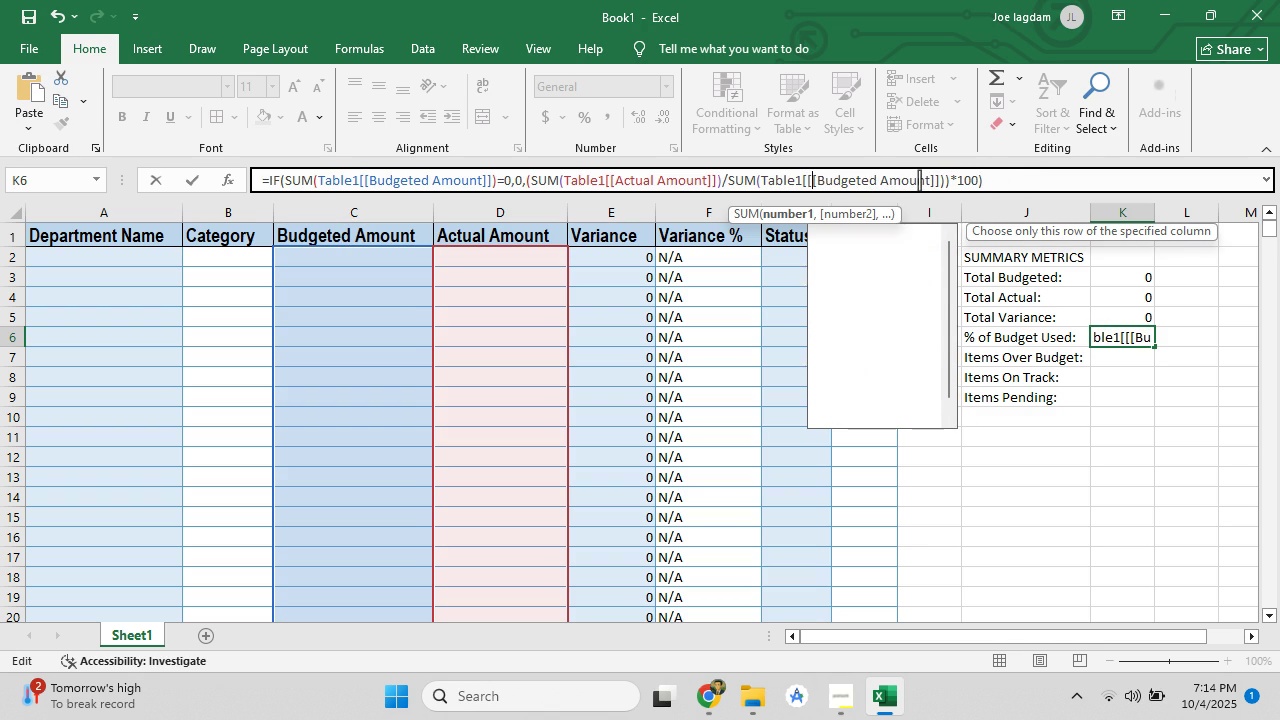 
key(Backspace)
 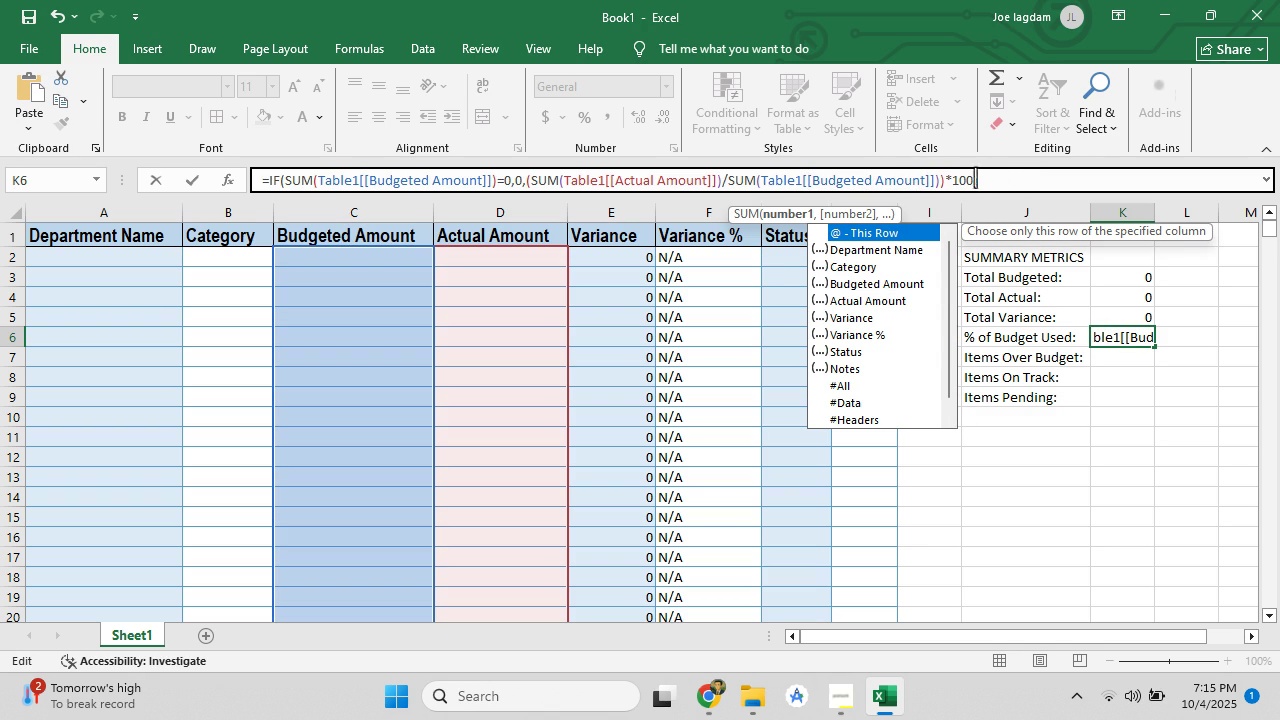 
left_click([1023, 176])
 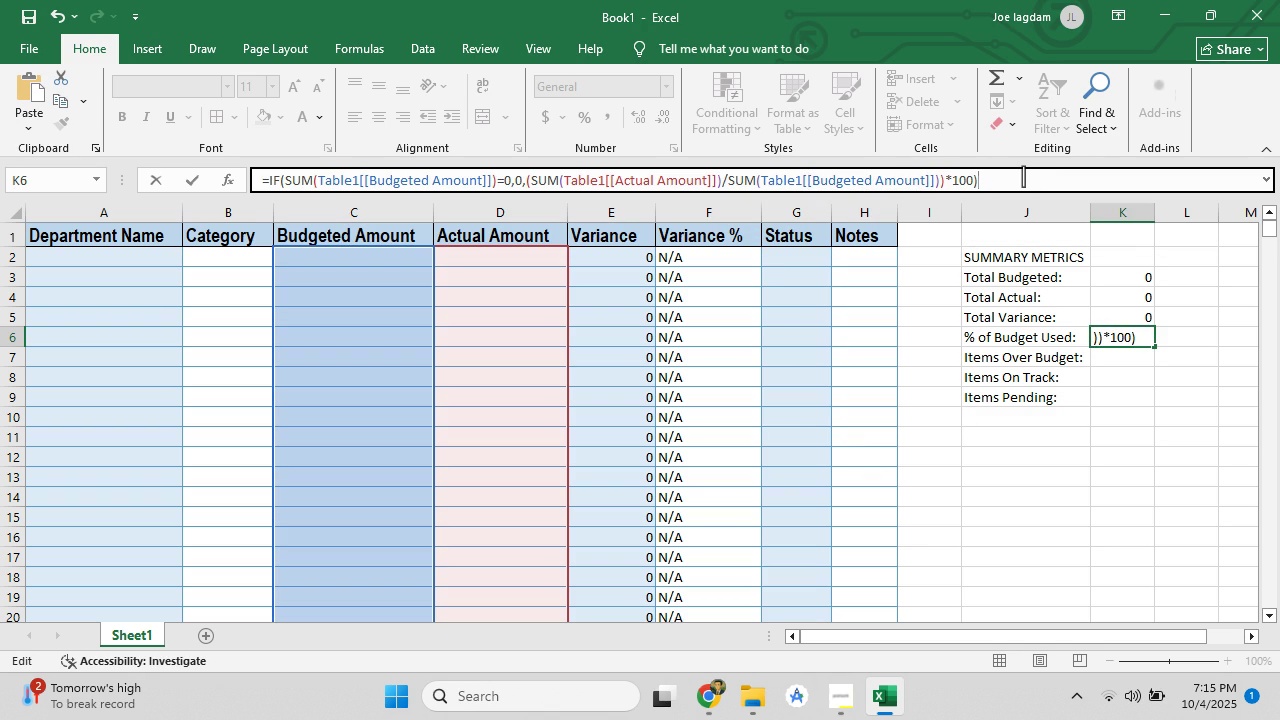 
key(Enter)
 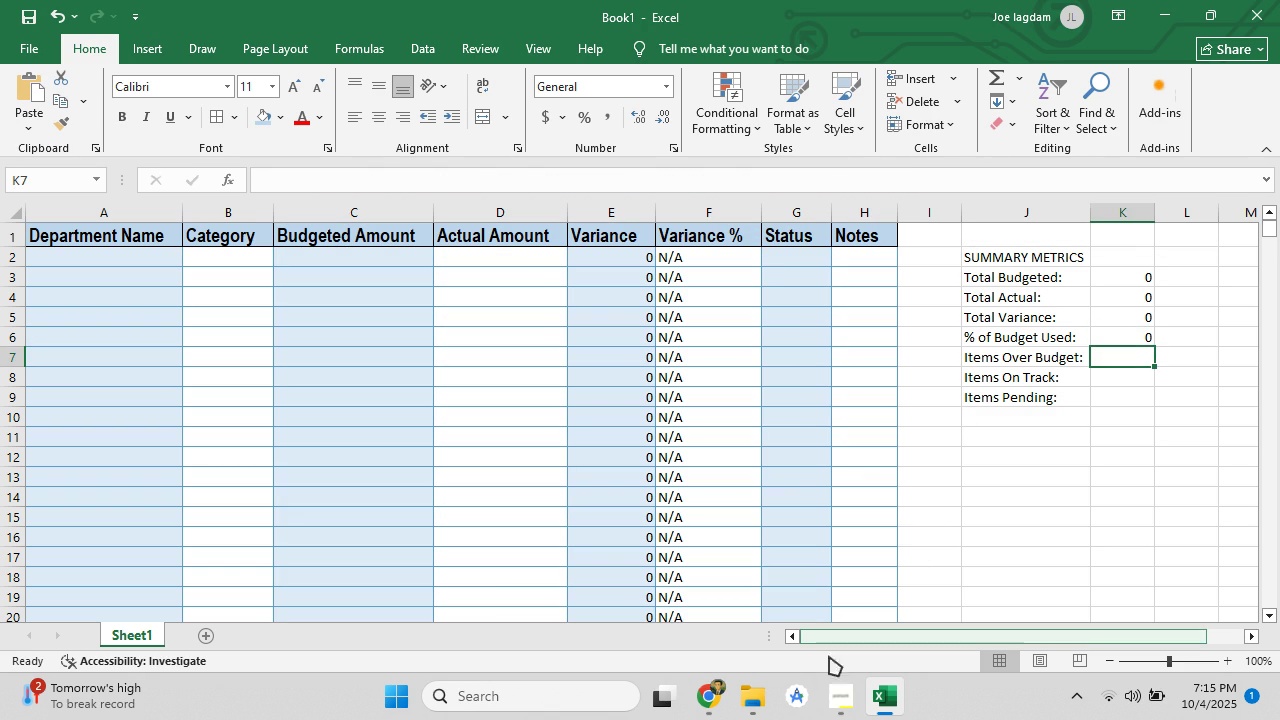 
left_click([713, 698])
 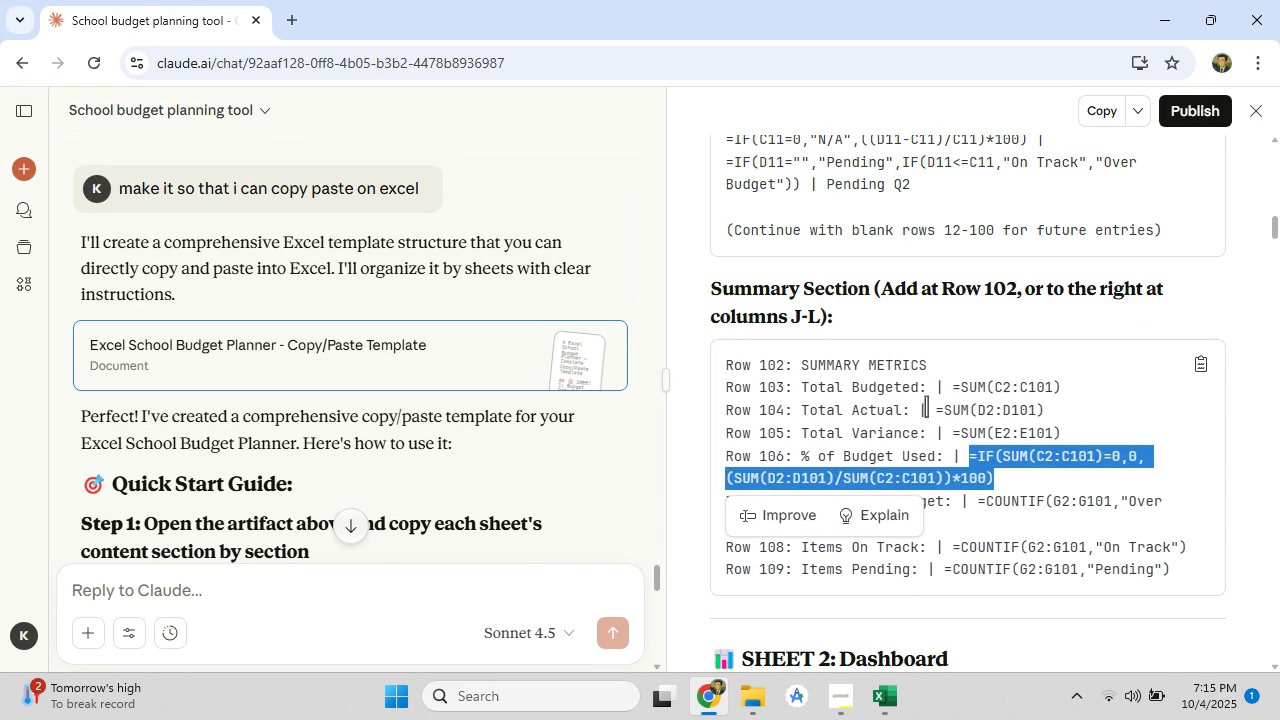 
left_click([1006, 383])
 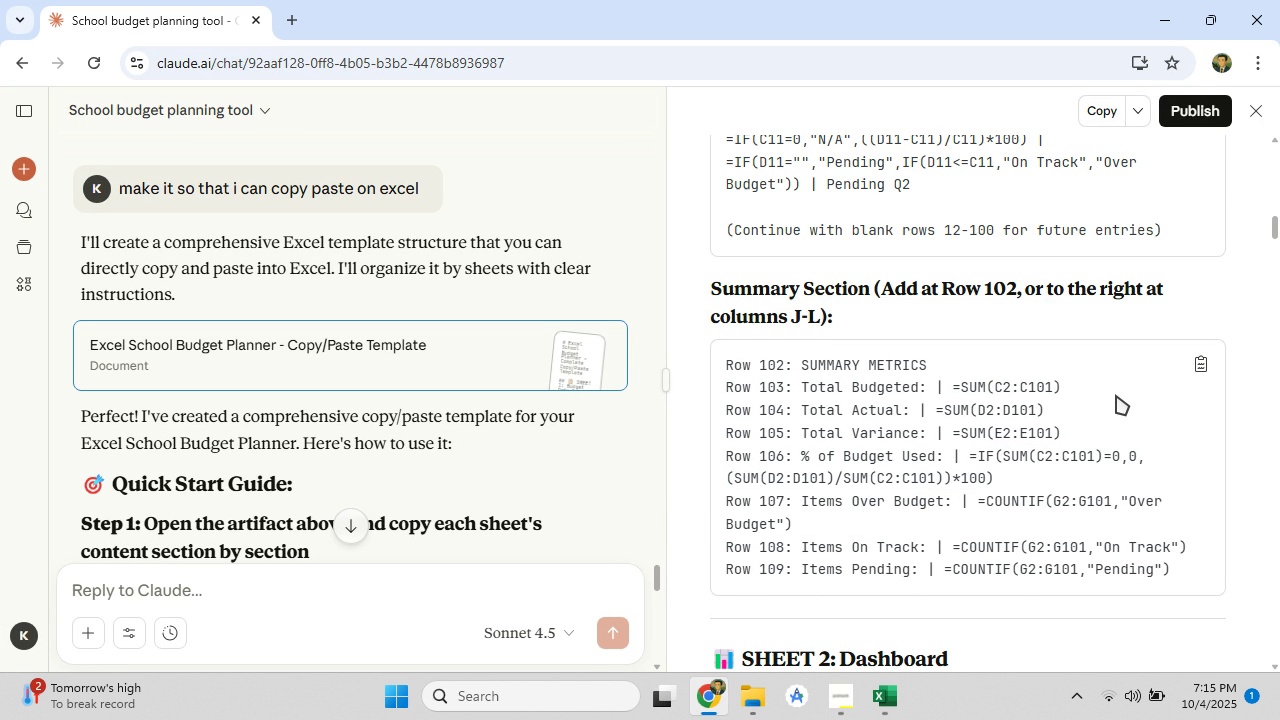 
wait(8.1)
 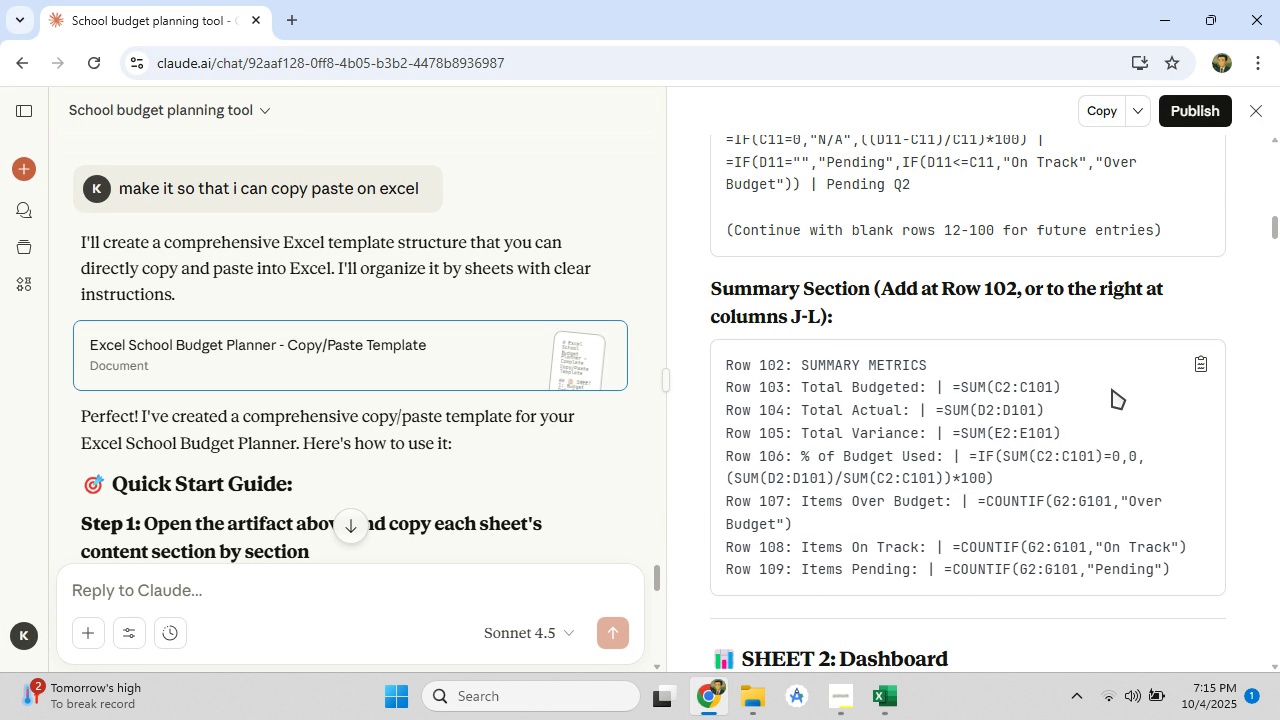 
scroll: coordinate [1116, 397], scroll_direction: up, amount: 1.0
 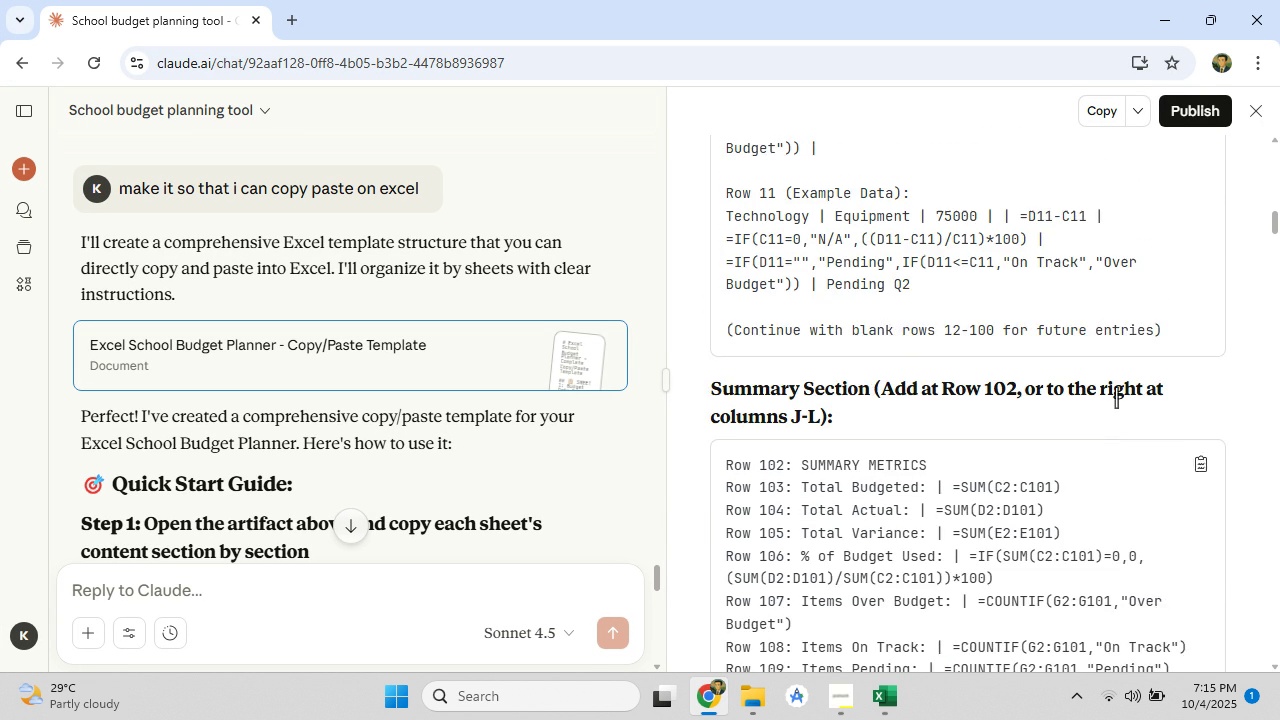 
scroll: coordinate [1116, 397], scroll_direction: down, amount: 1.0
 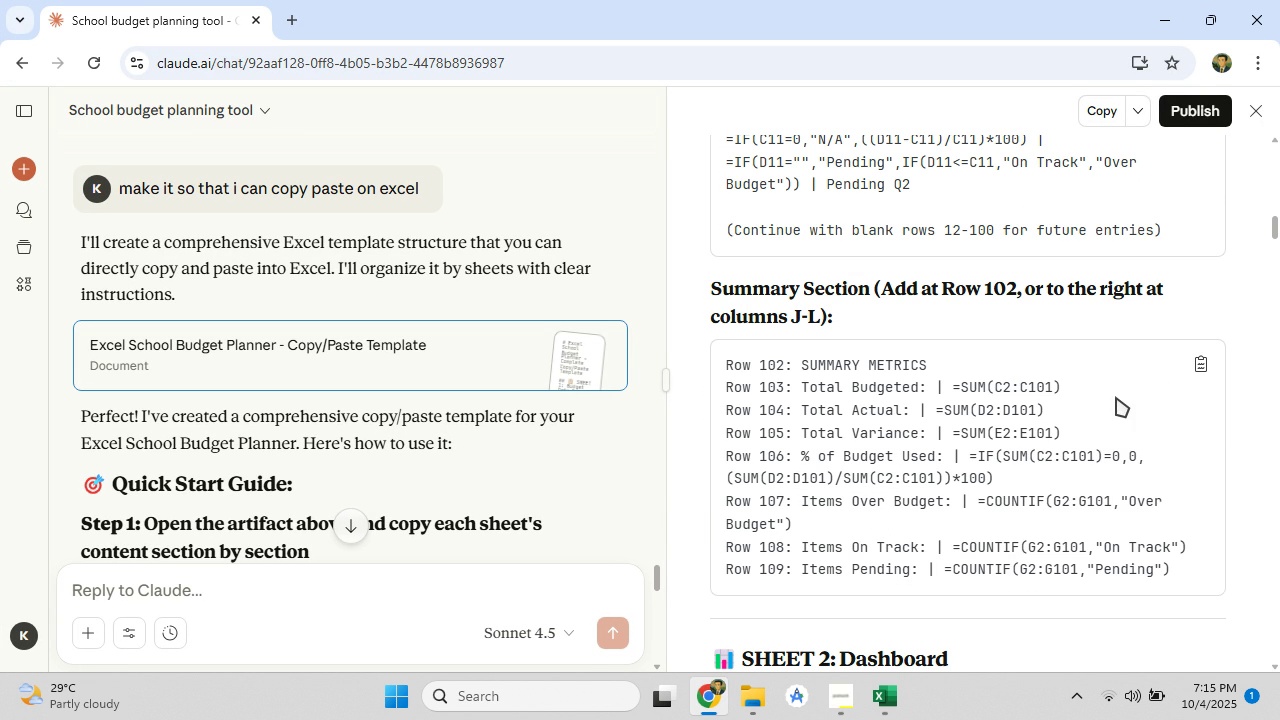 
mouse_move([972, 510])
 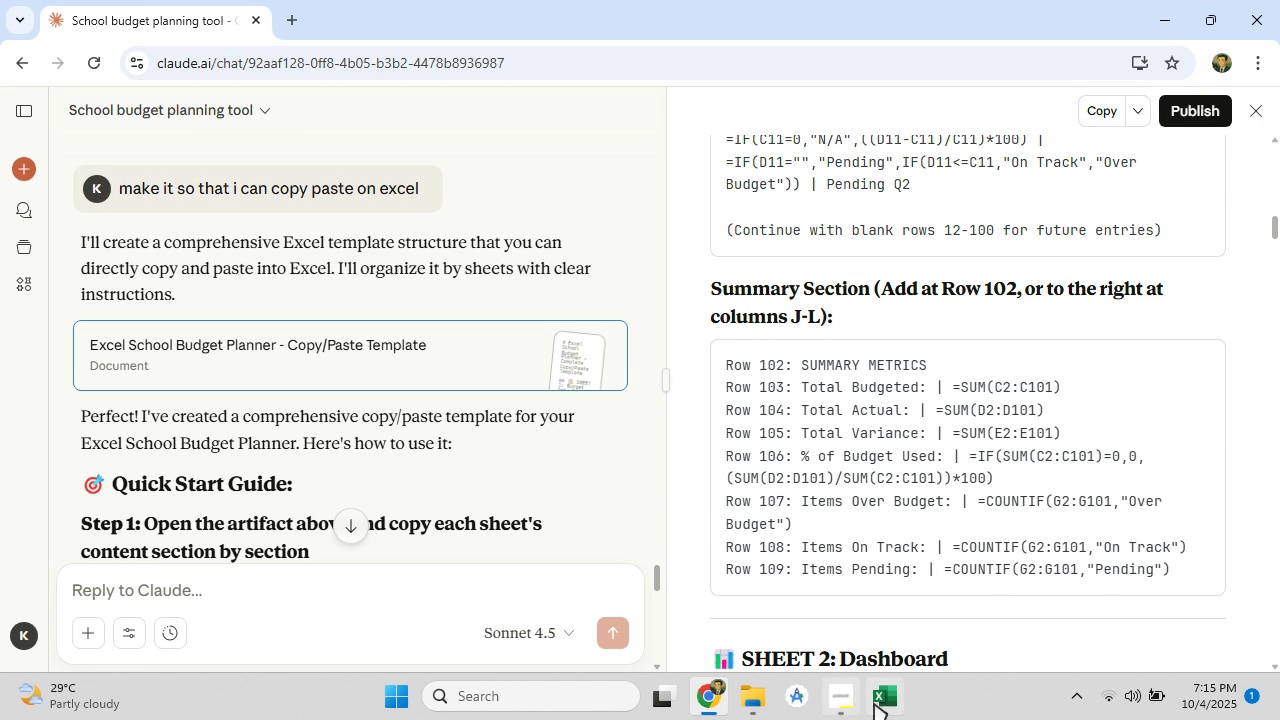 
left_click([875, 702])
 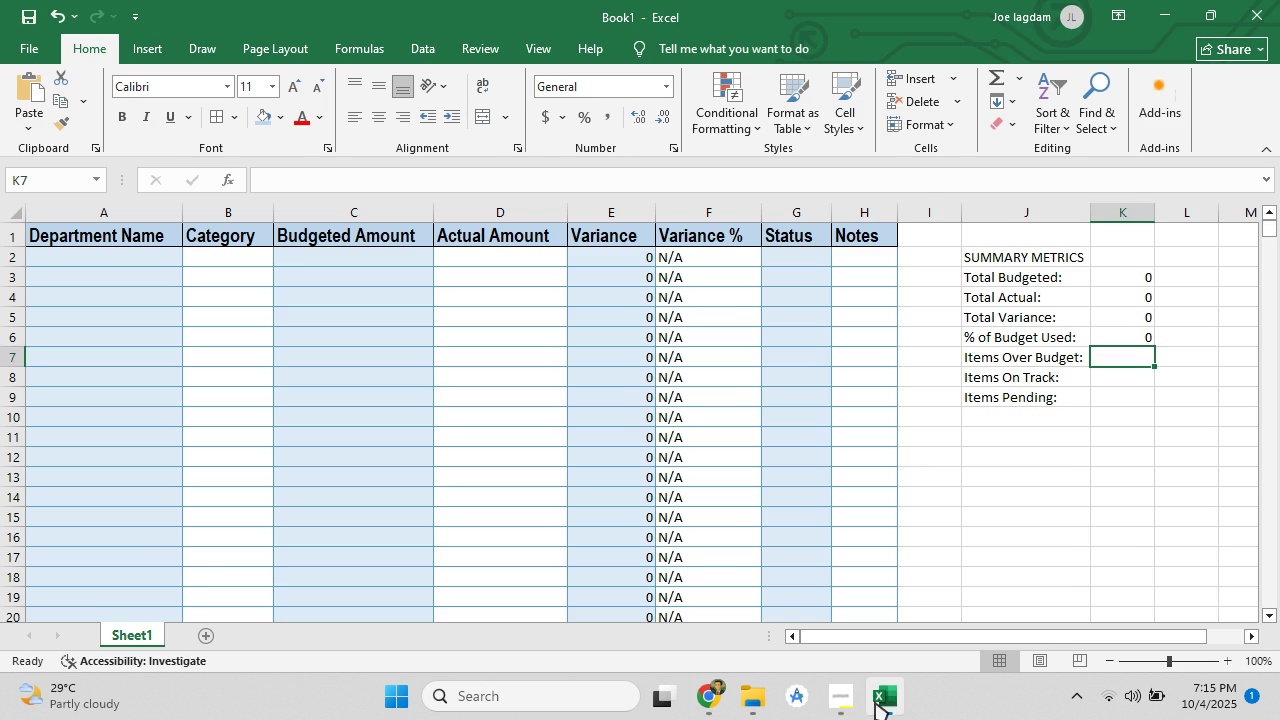 
left_click([875, 702])
 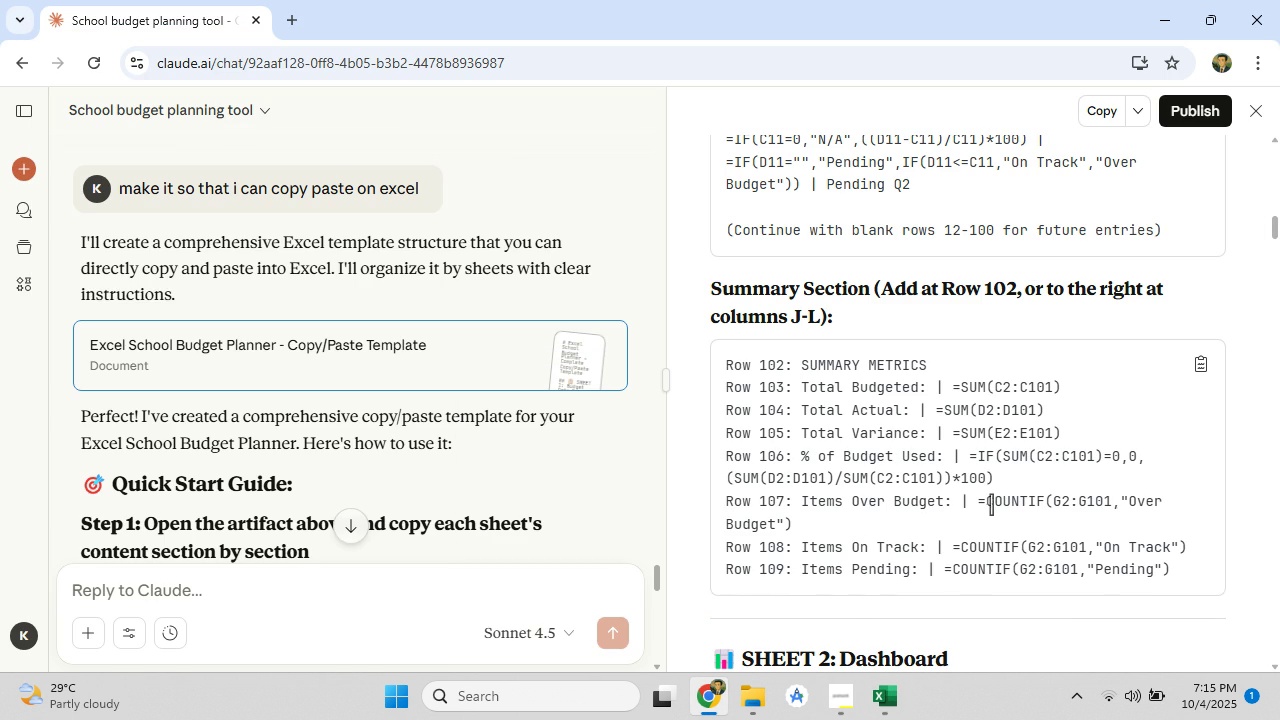 
left_click_drag(start_coordinate=[980, 502], to_coordinate=[853, 531])
 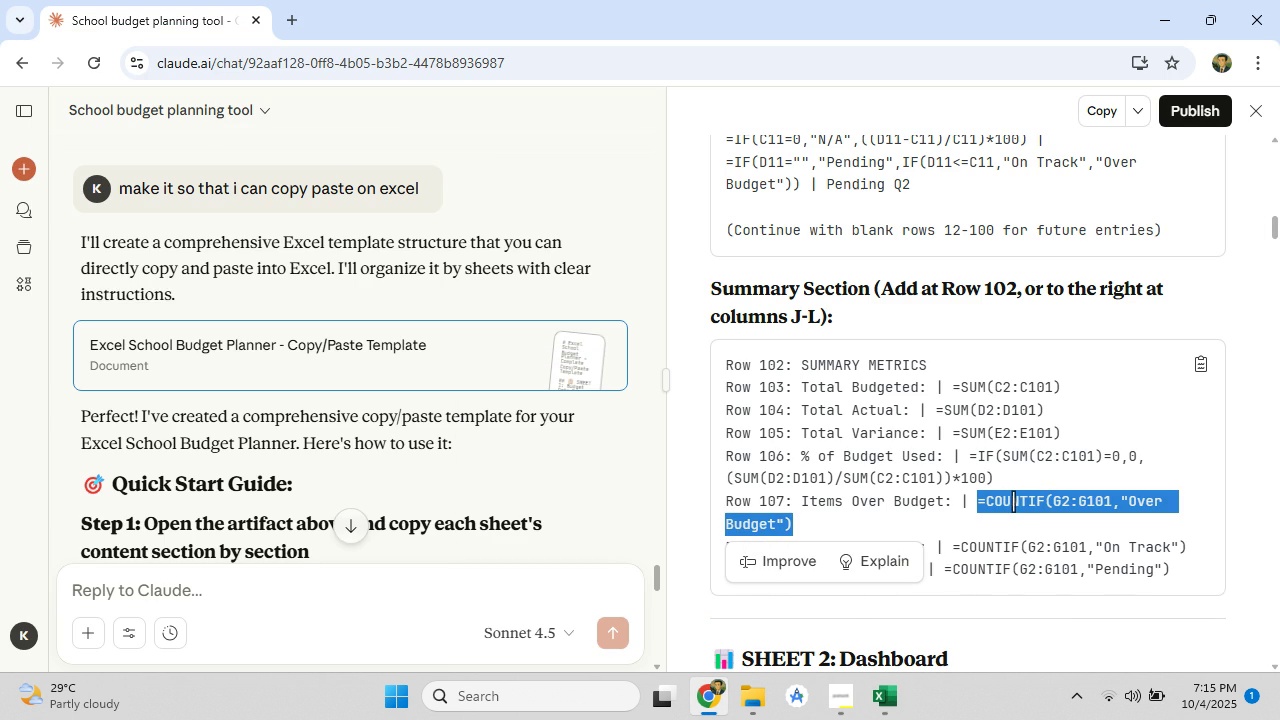 
right_click([1013, 501])
 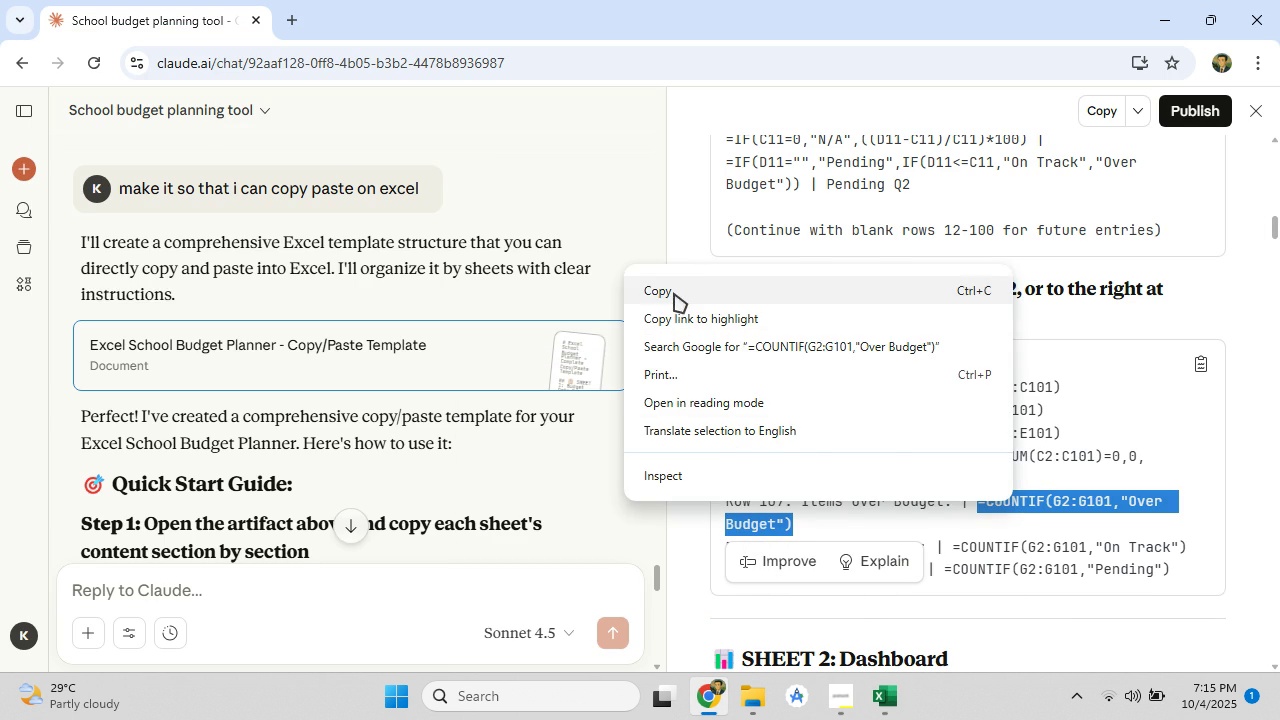 
left_click([674, 293])
 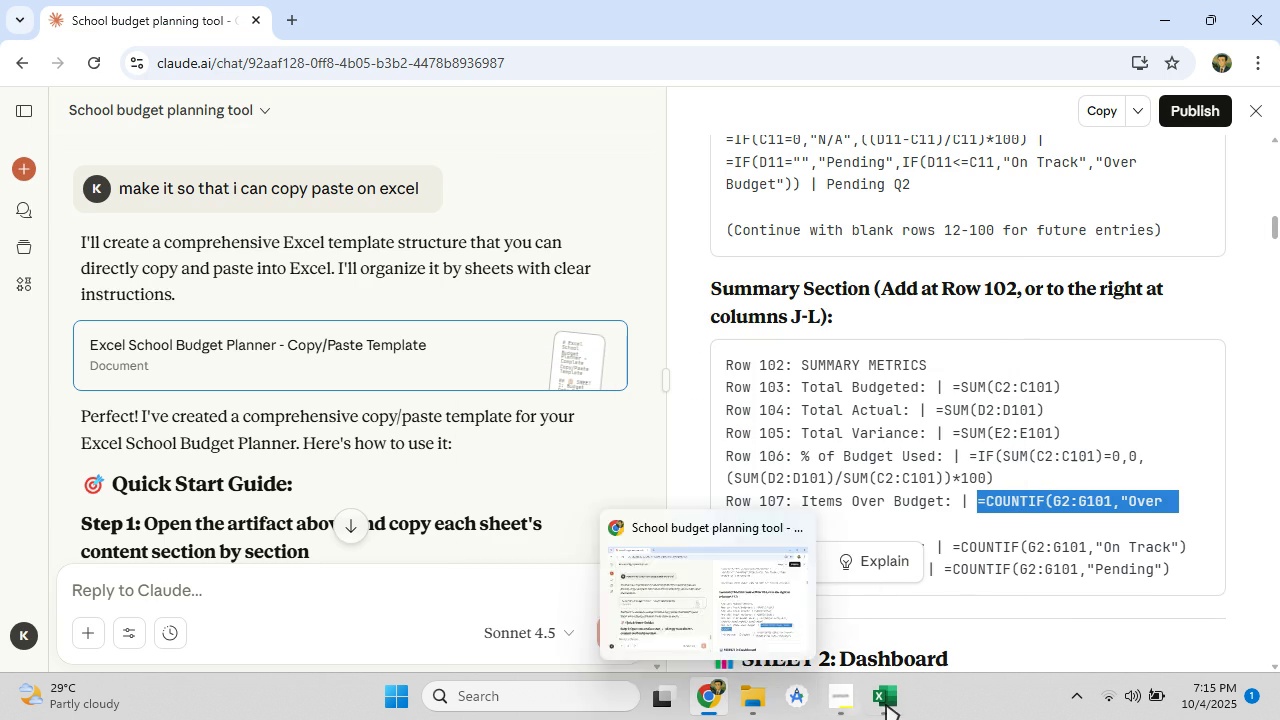 
left_click([887, 704])
 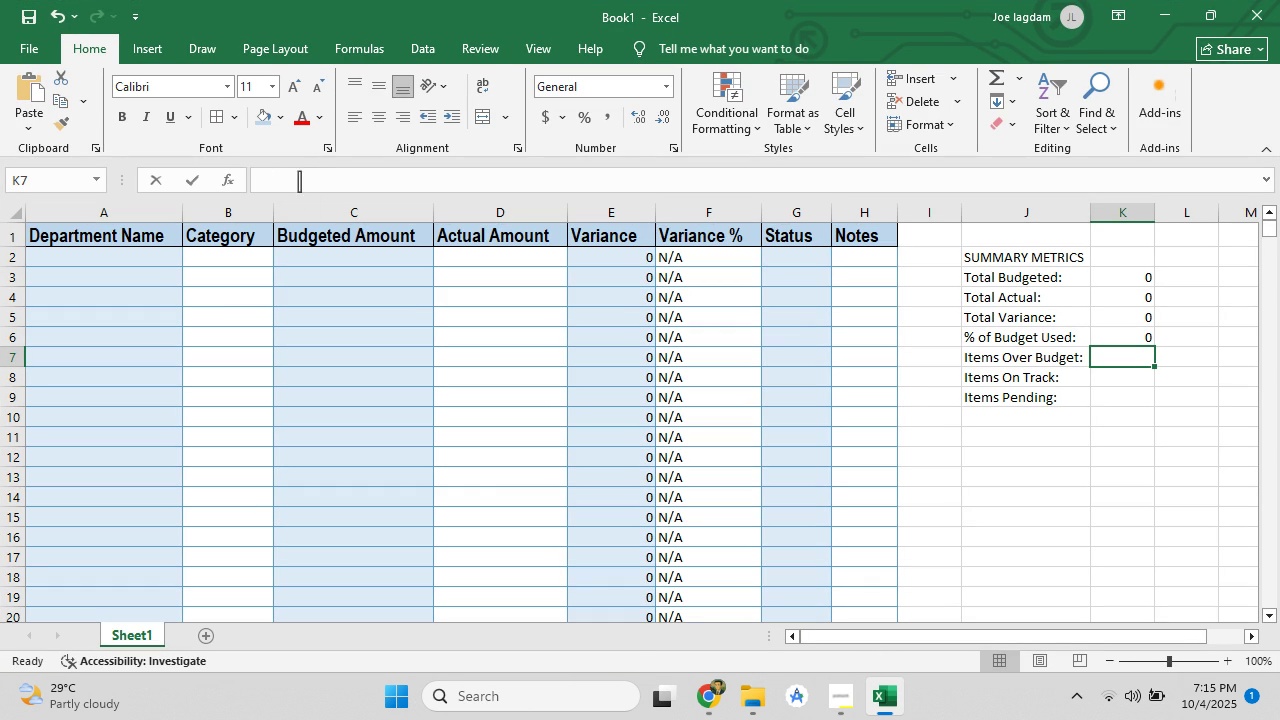 
left_click([299, 181])
 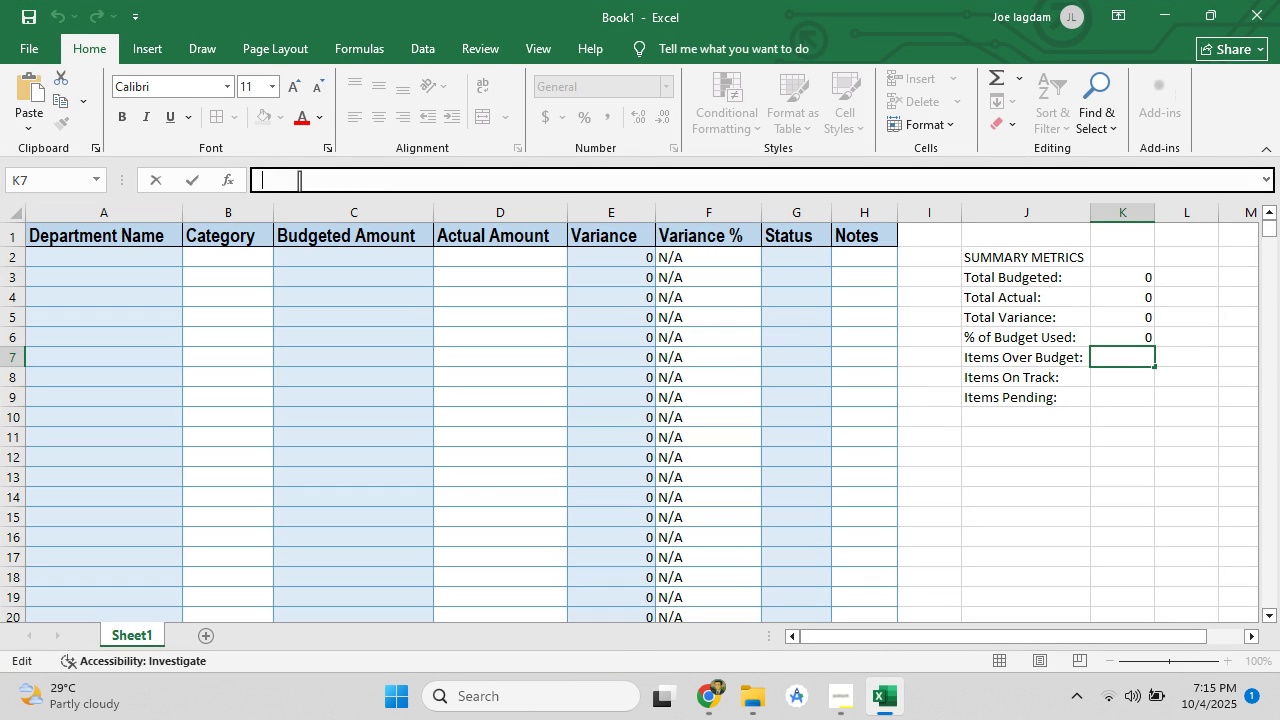 
key(Equal)
 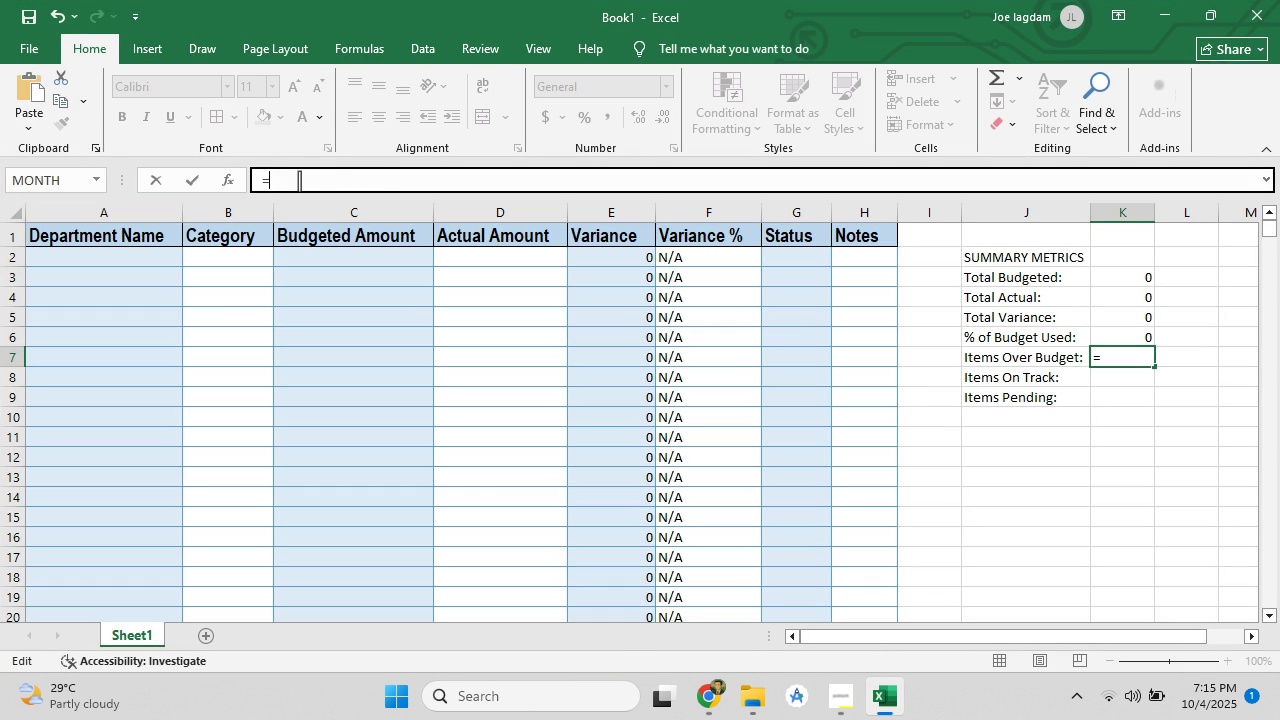 
key(Control+V)
 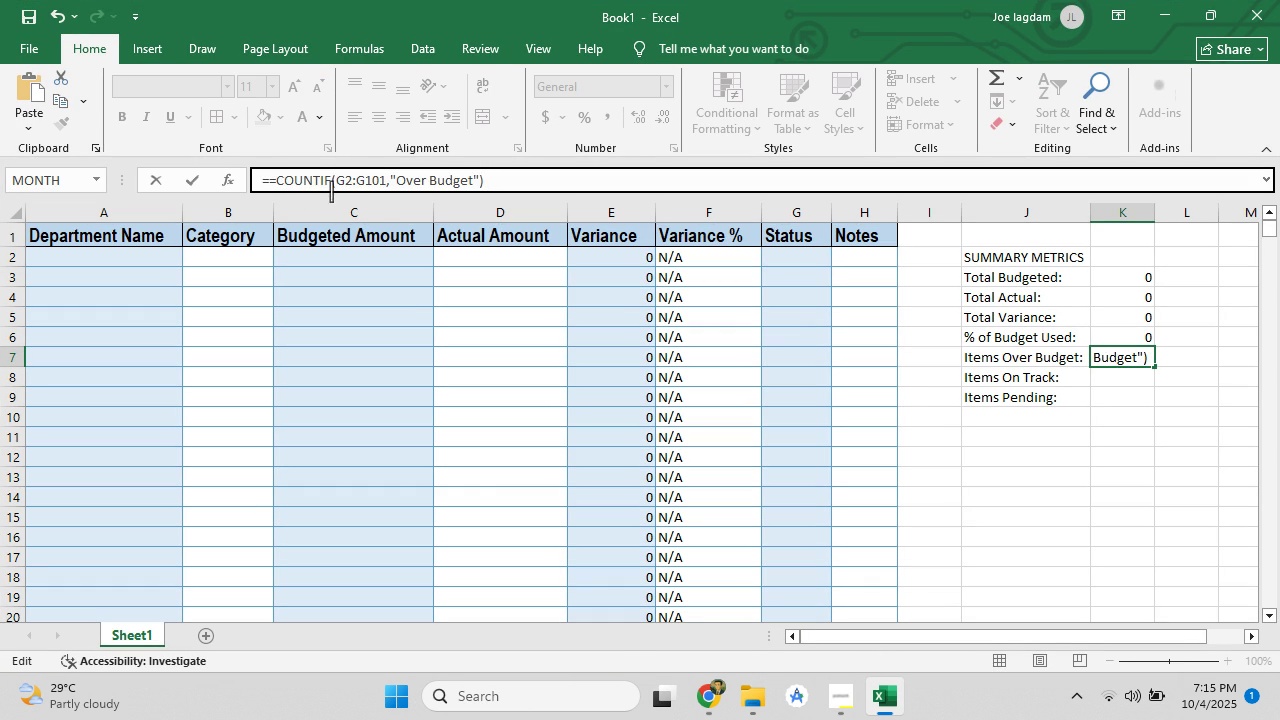 
left_click([352, 182])
 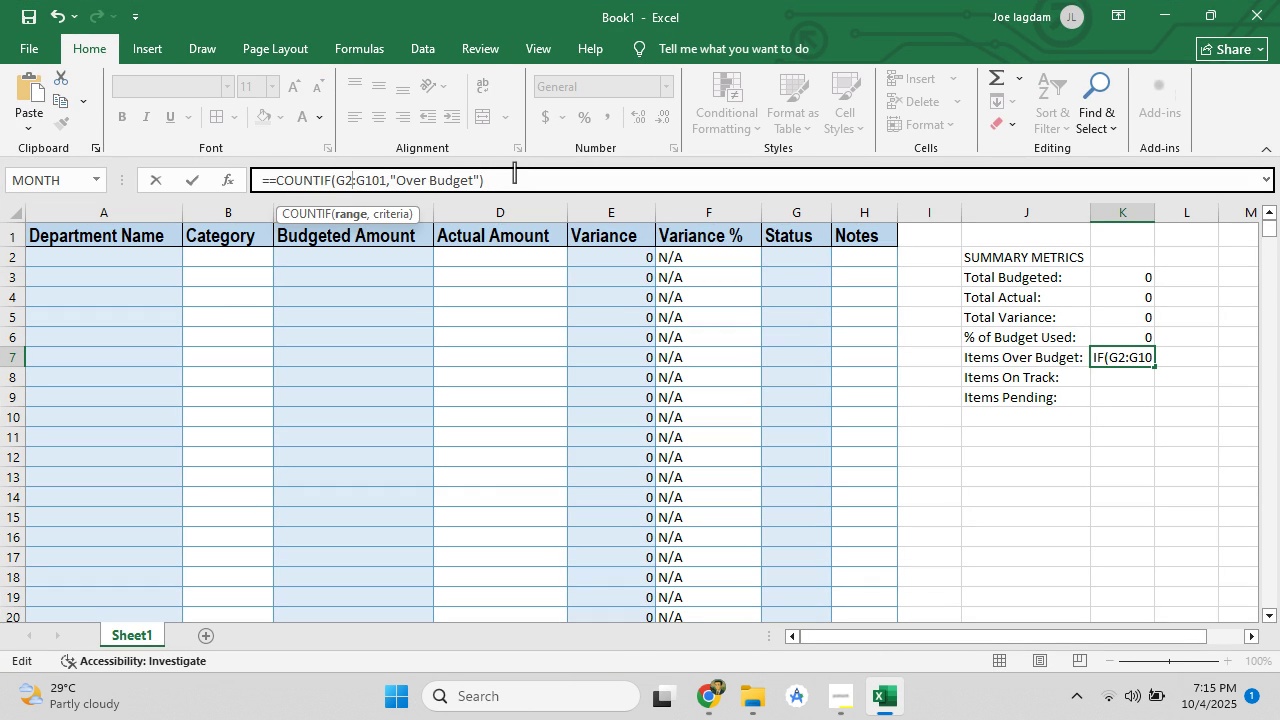 
left_click([514, 172])
 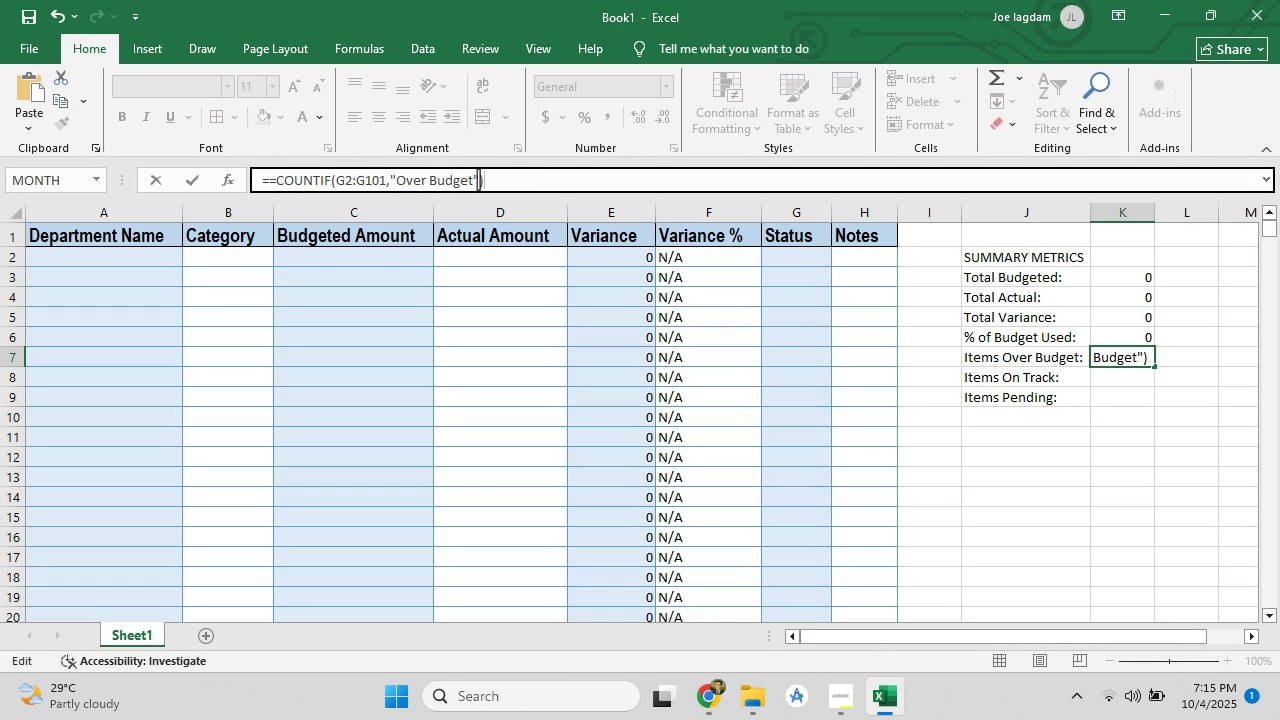 
left_click([386, 180])
 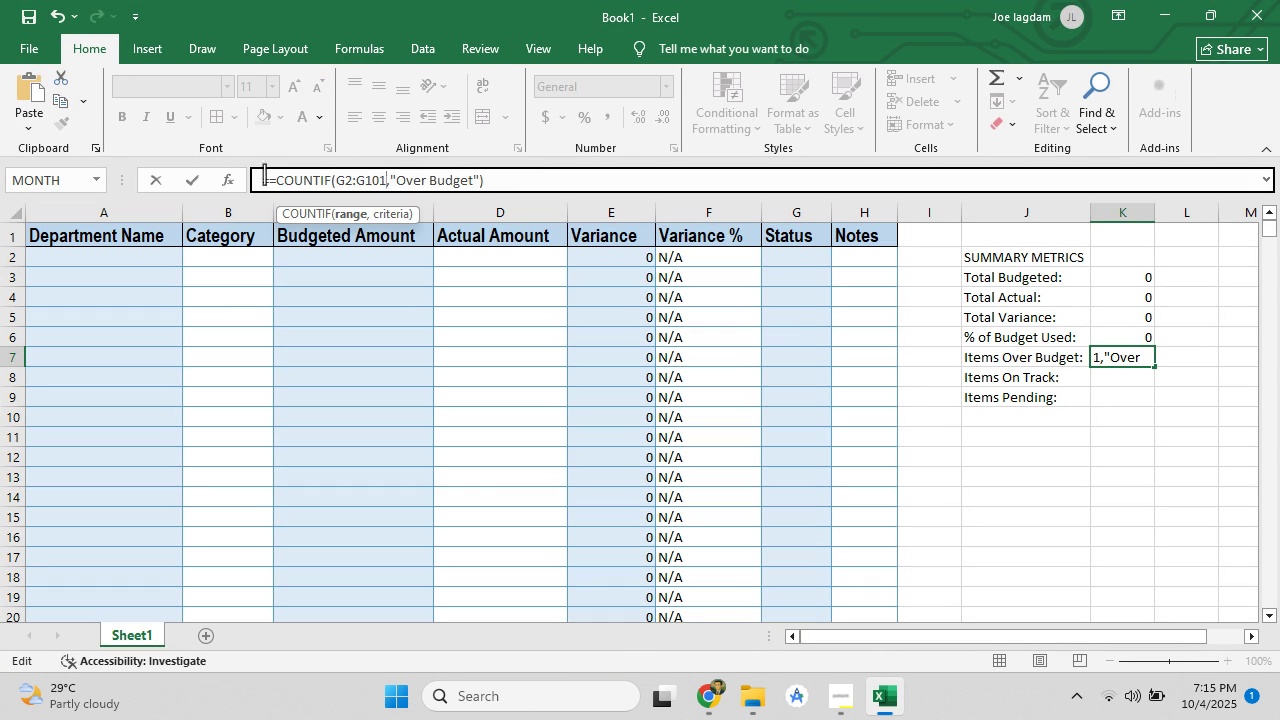 
left_click([271, 172])
 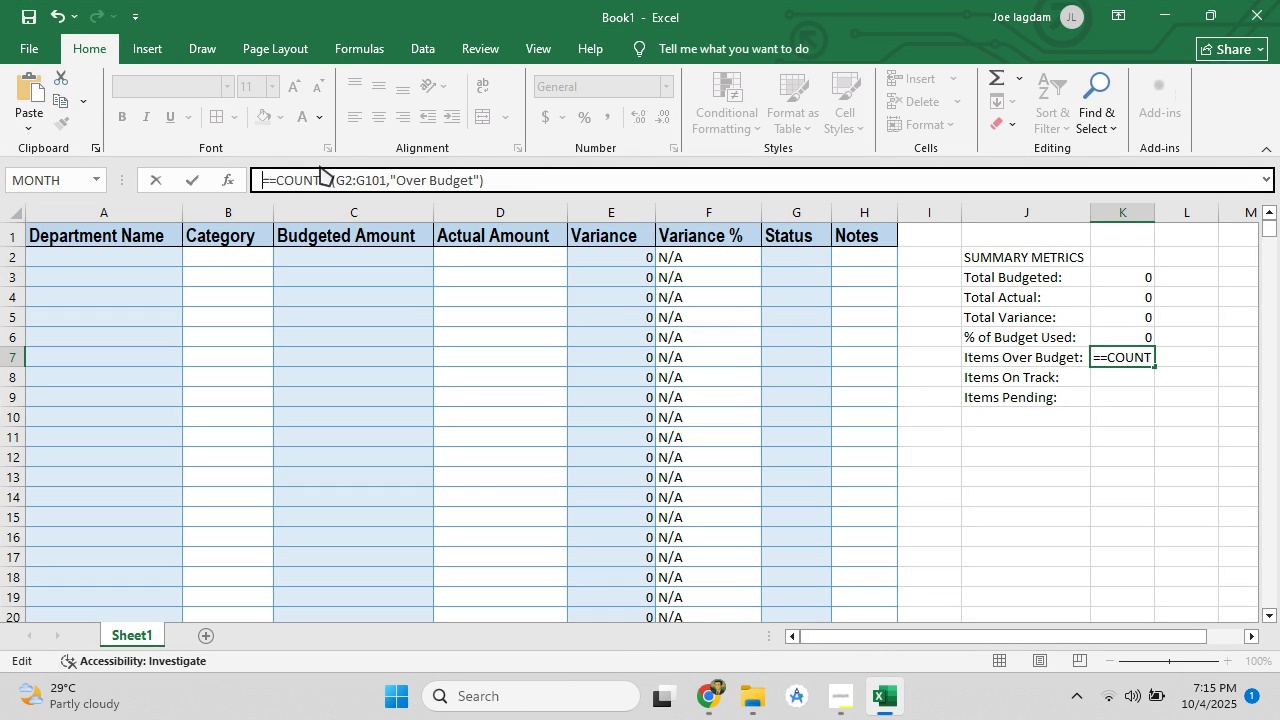 
key(Backspace)
 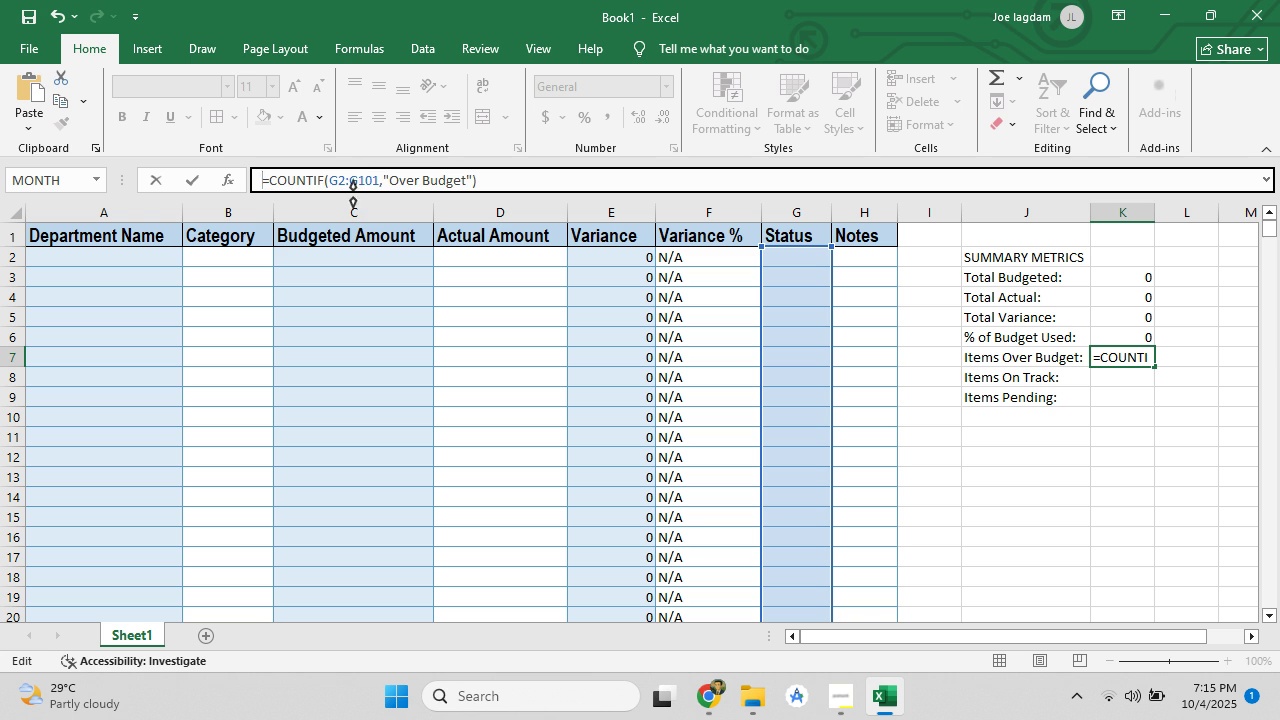 
left_click([354, 185])
 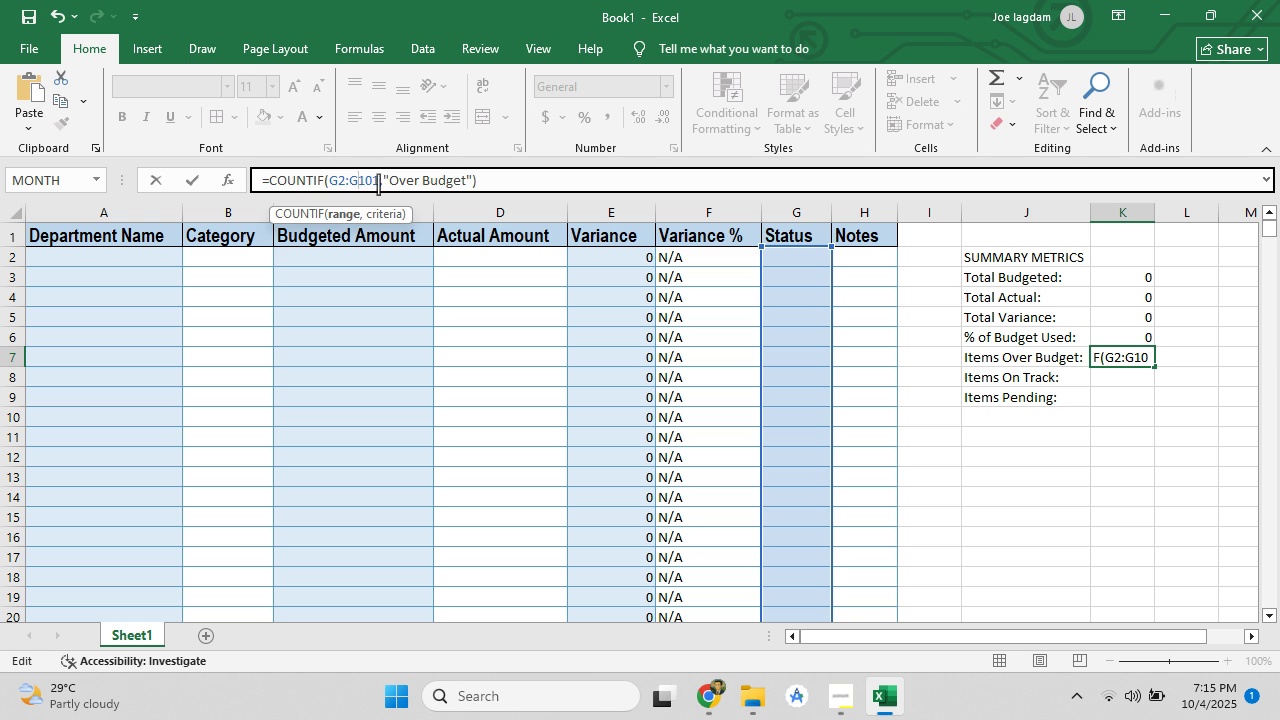 
left_click([378, 184])
 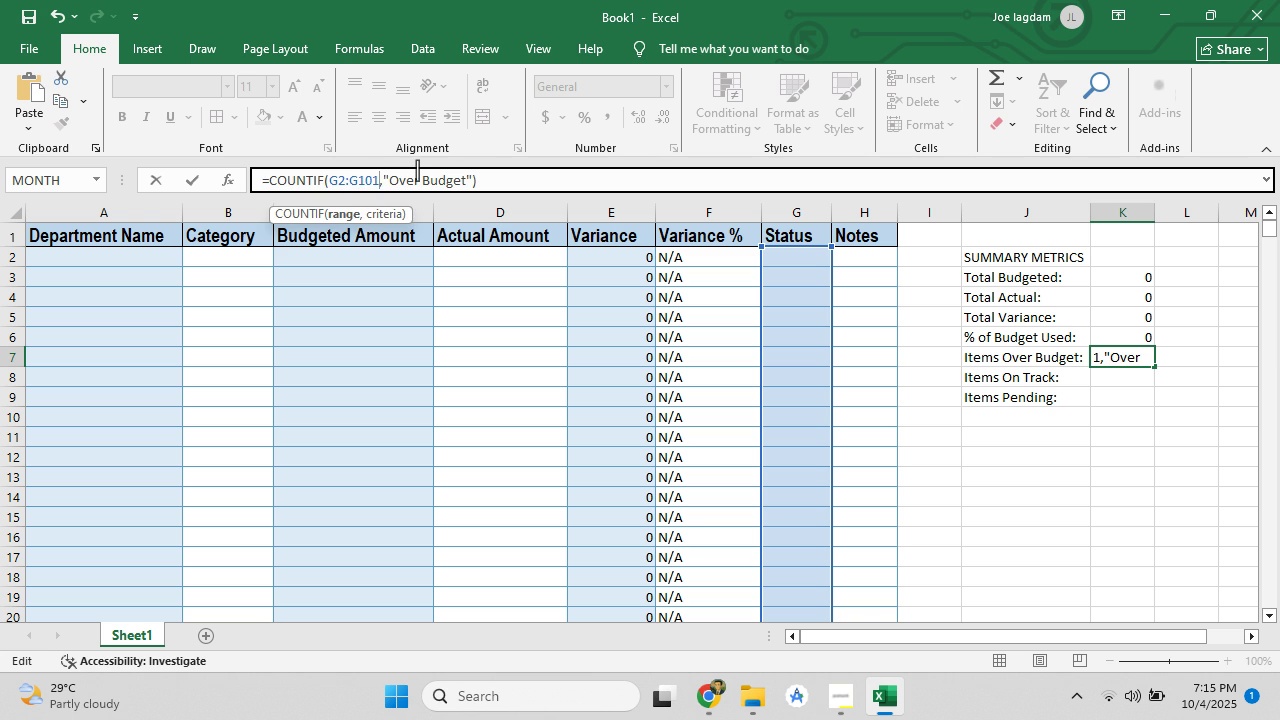 
key(Backspace)
 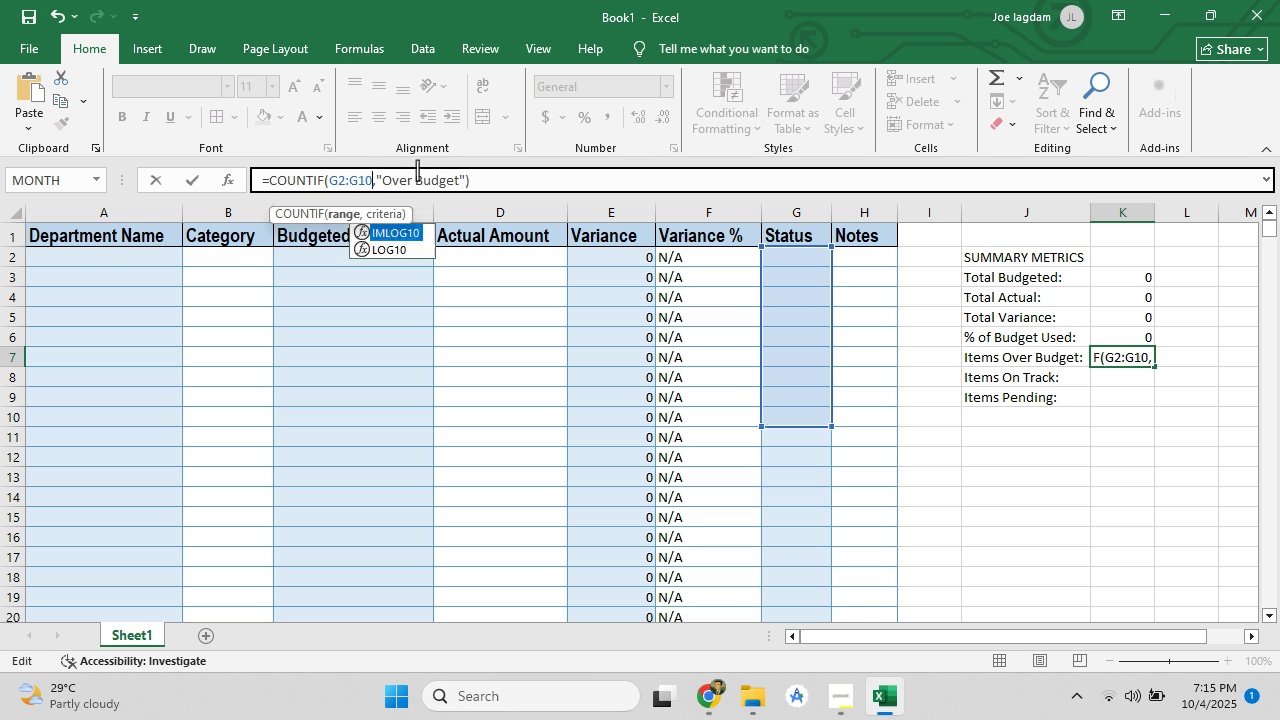 
key(Backspace)
 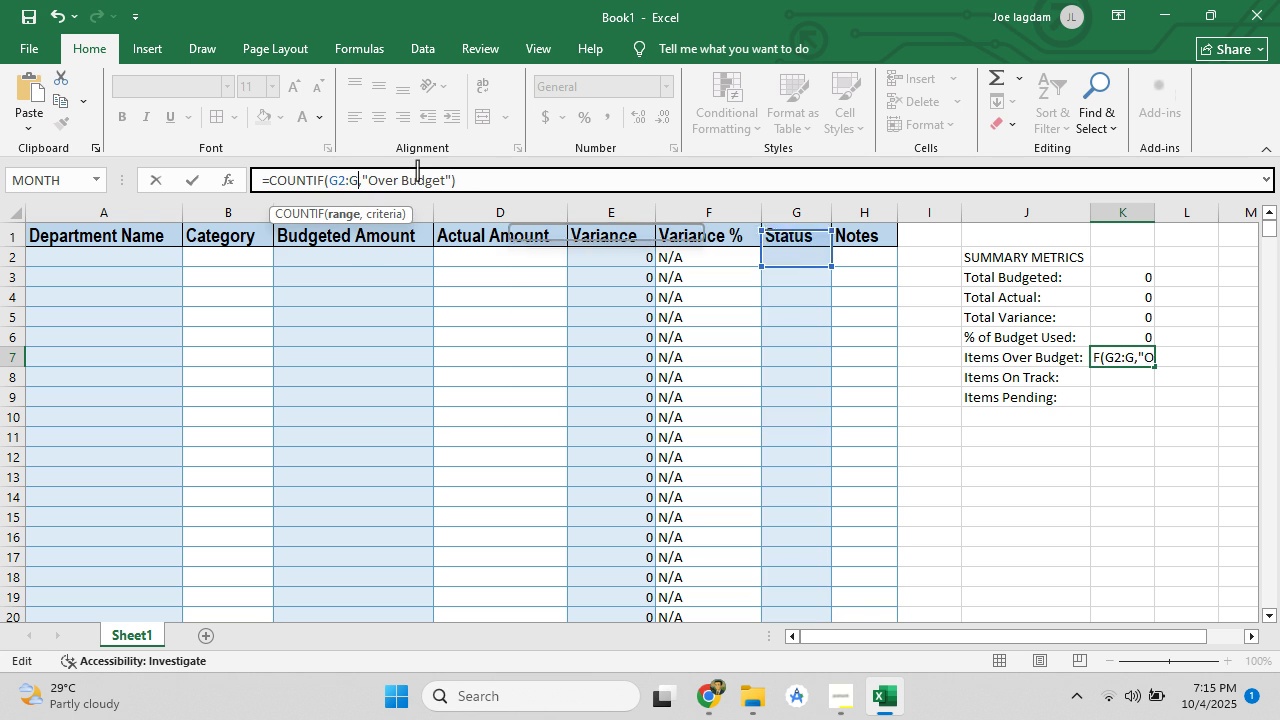 
key(Backspace)
 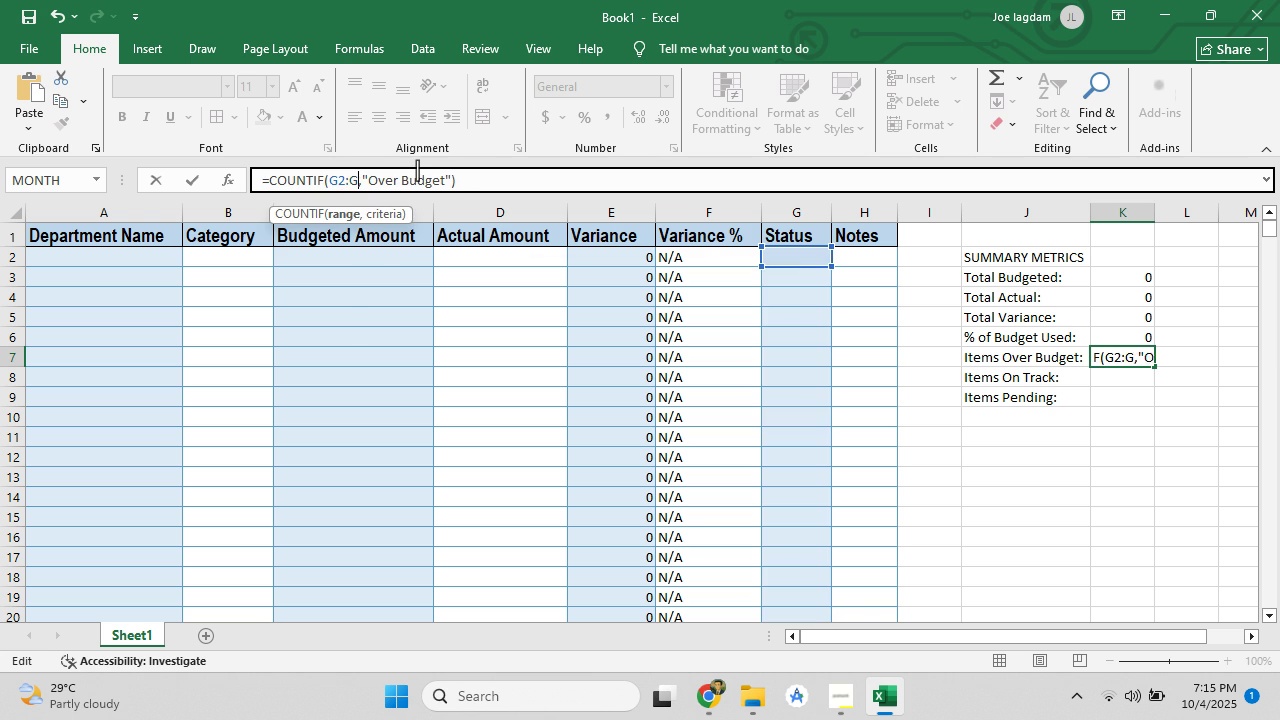 
key(Backspace)
 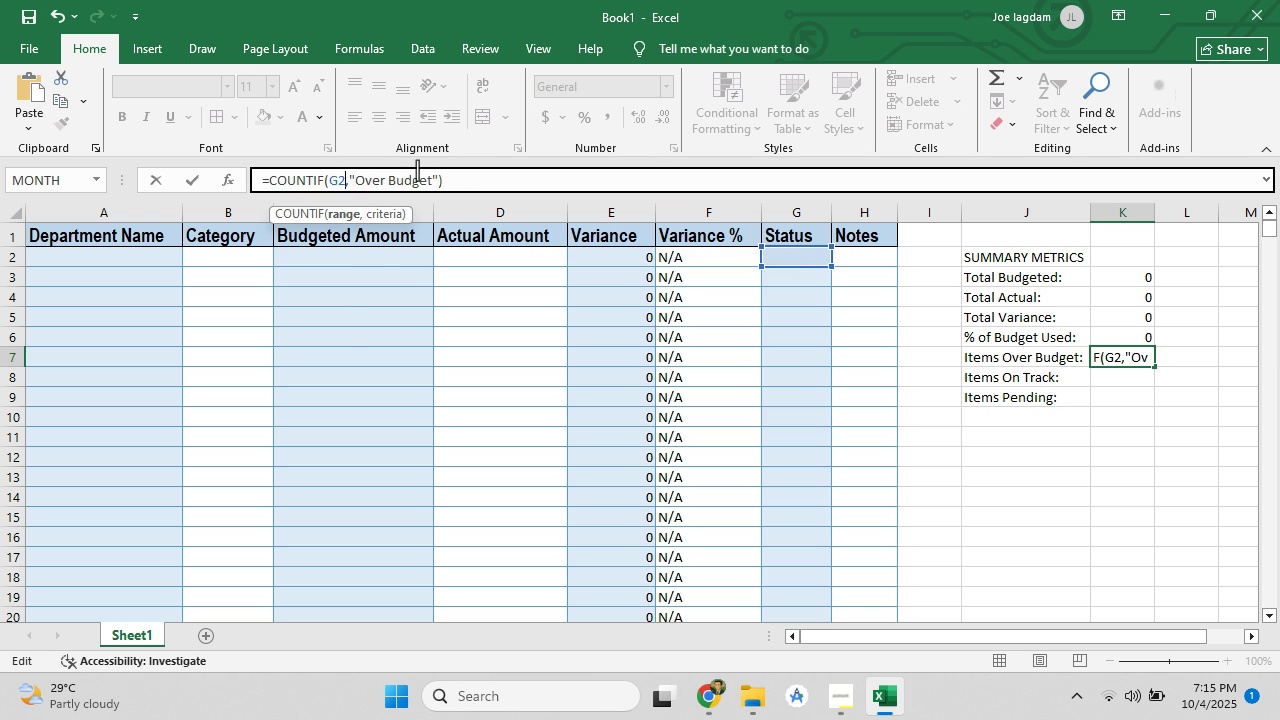 
key(Backspace)
 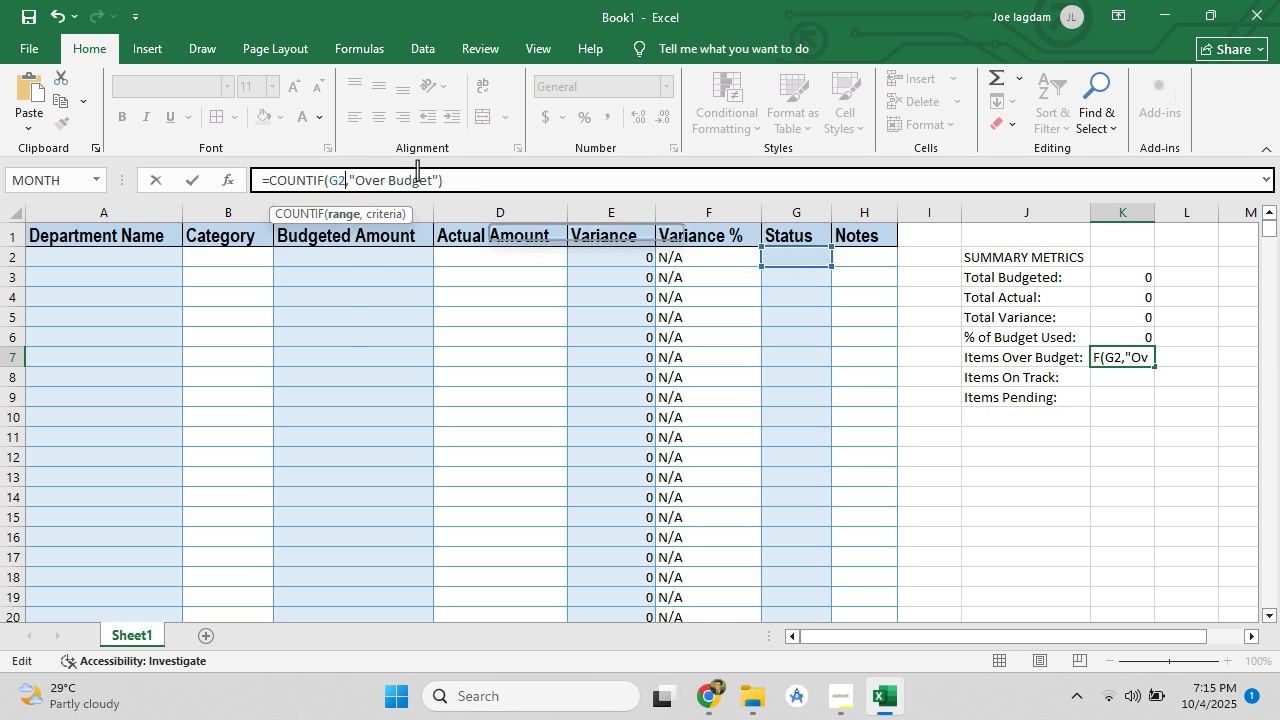 
key(Backspace)
 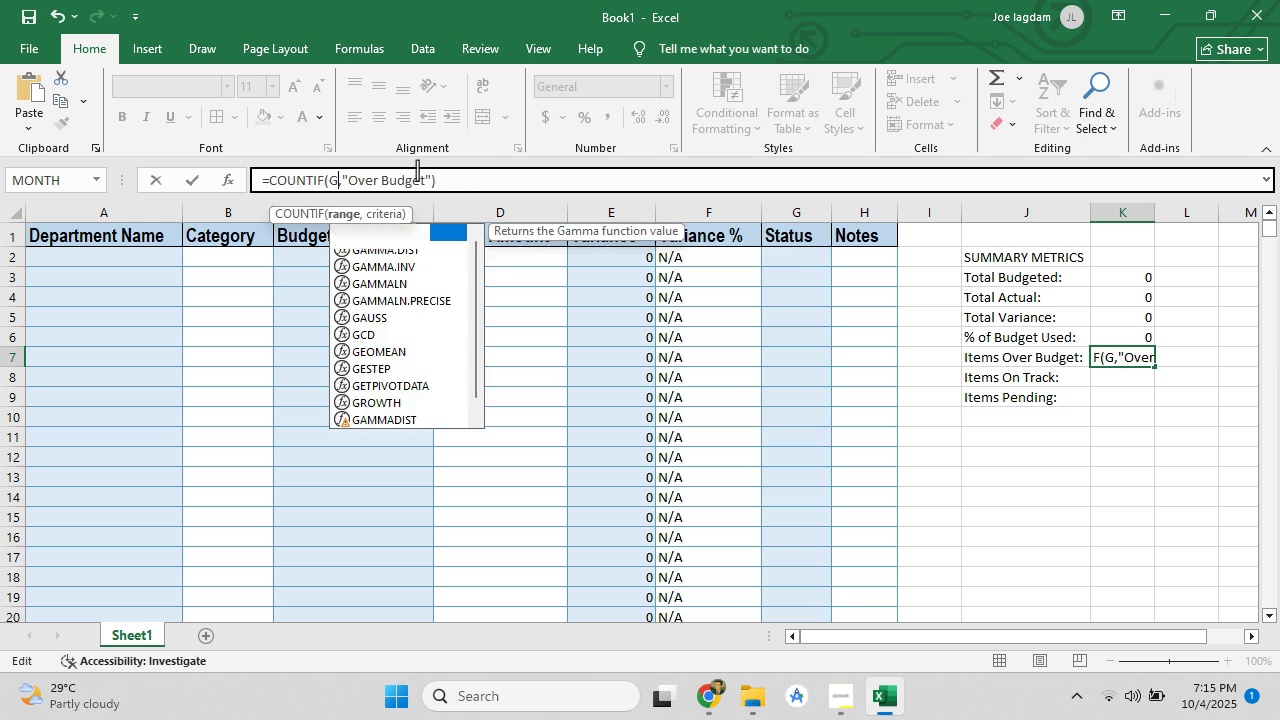 
key(Backspace)
 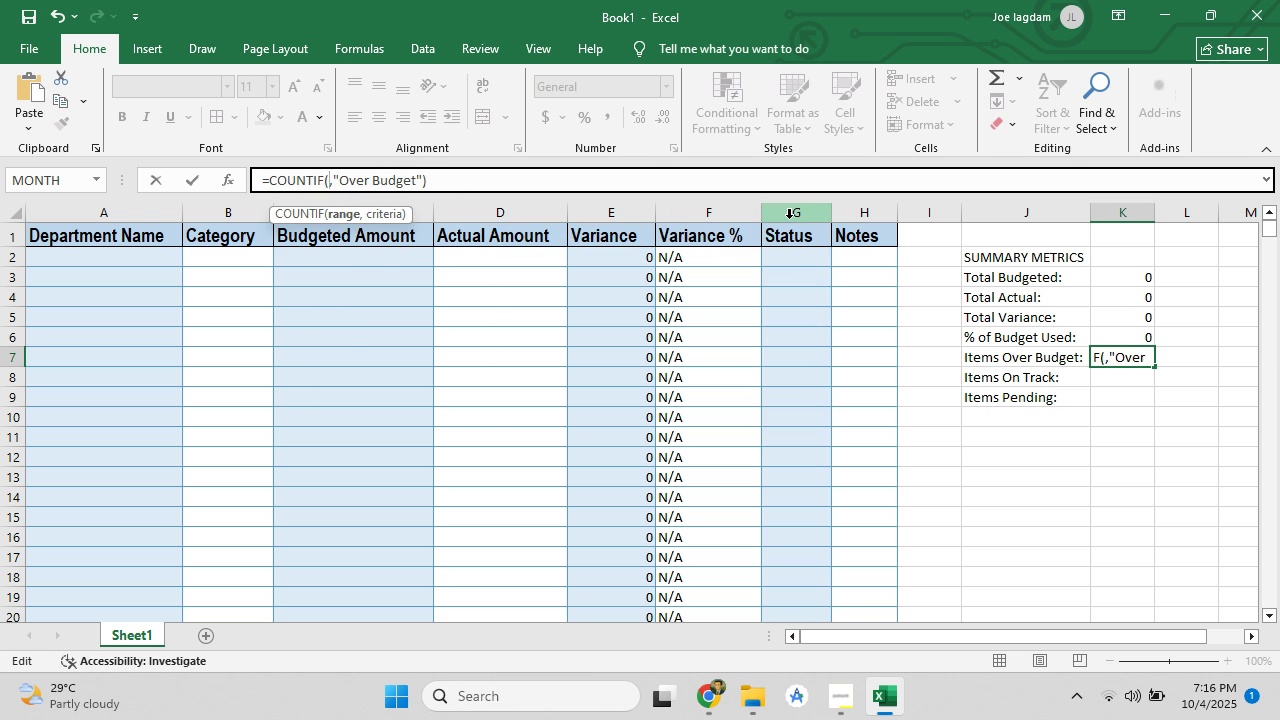 
wait(5.37)
 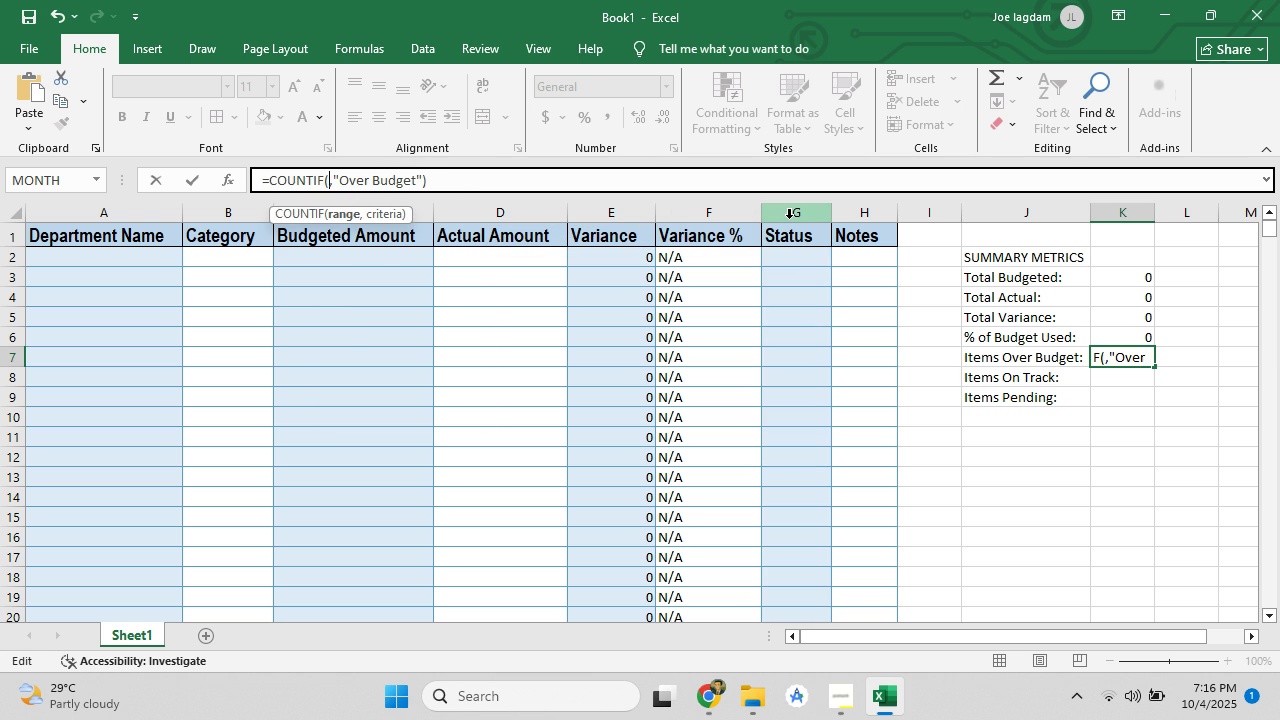 
left_click([789, 218])
 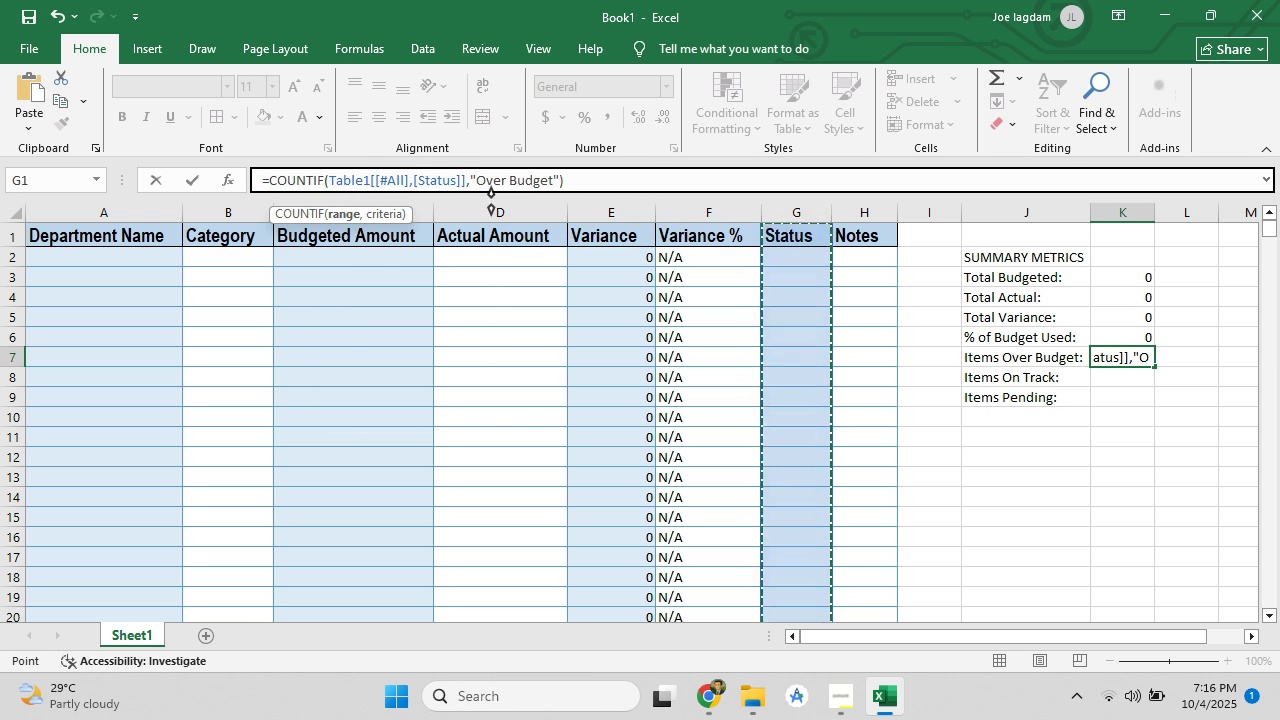 
wait(8.98)
 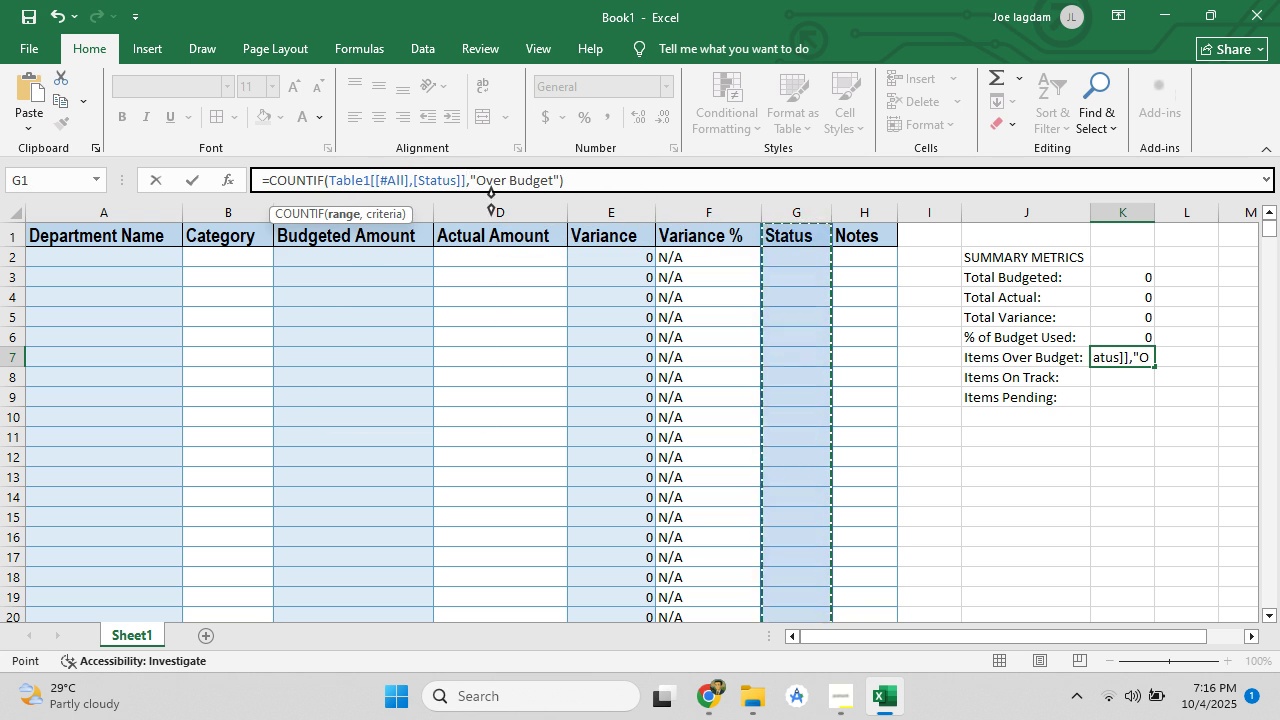 
key(Backspace)
 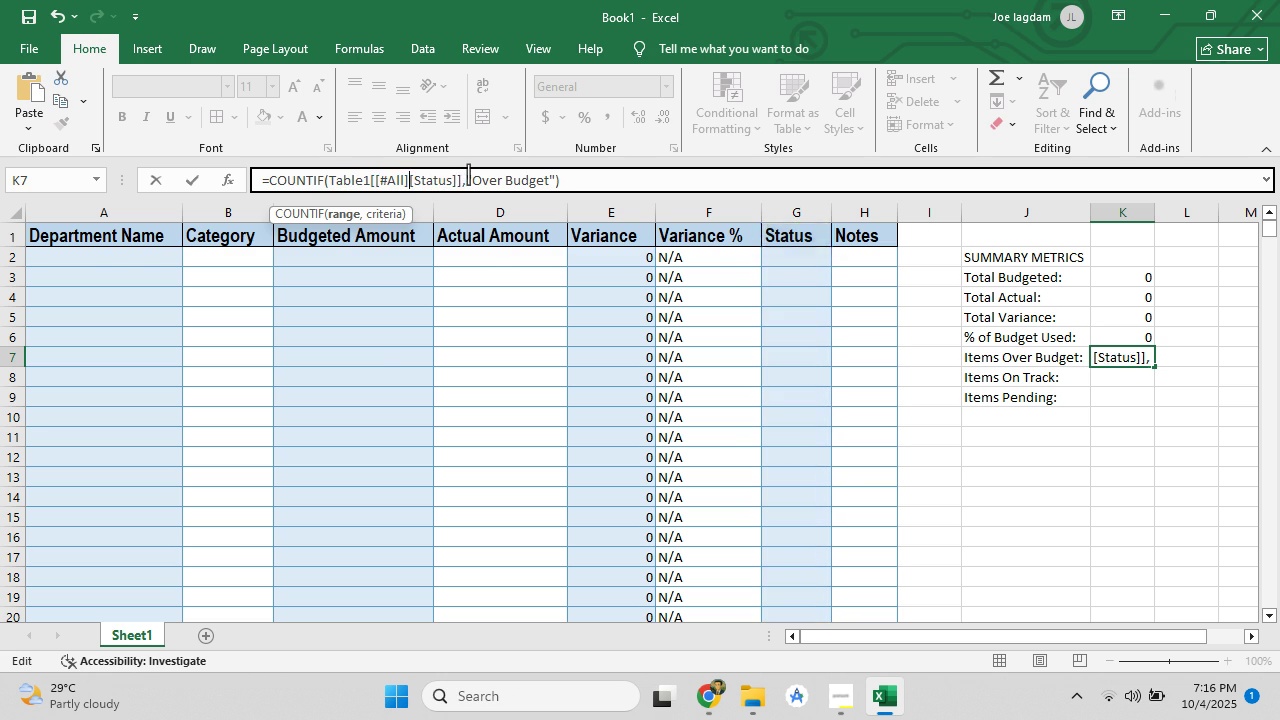 
key(Backspace)
 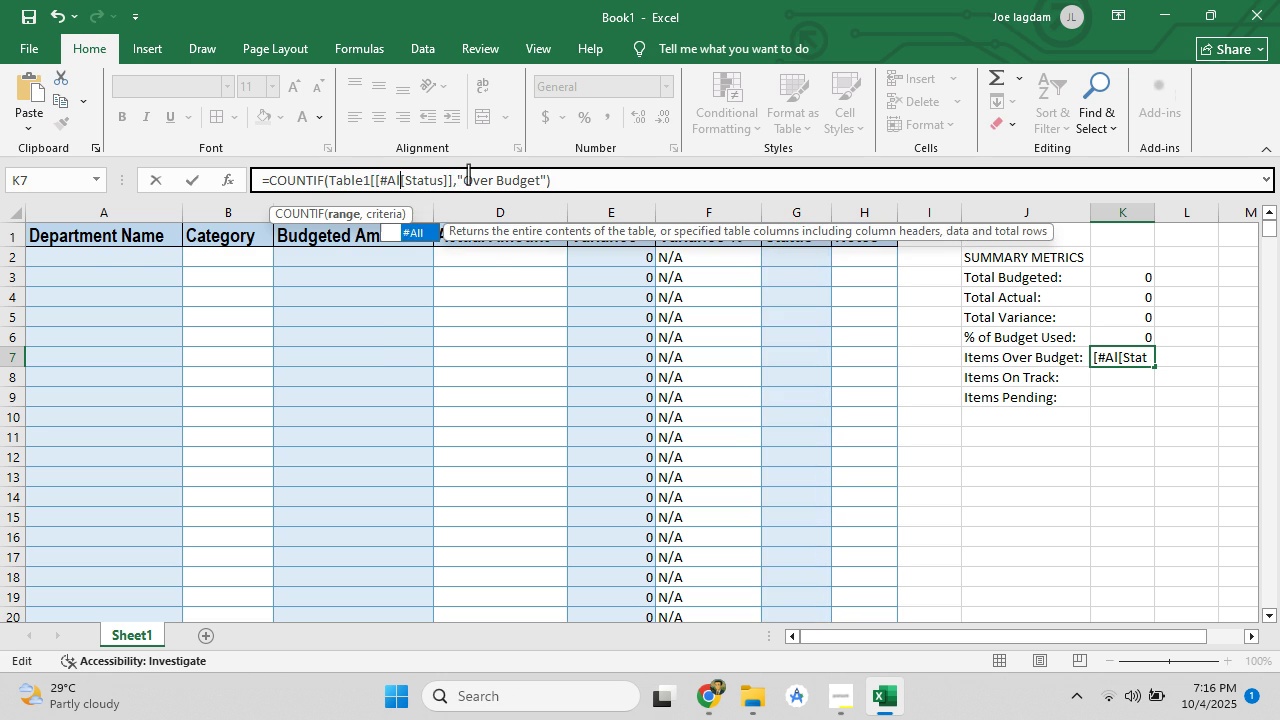 
key(Backspace)
 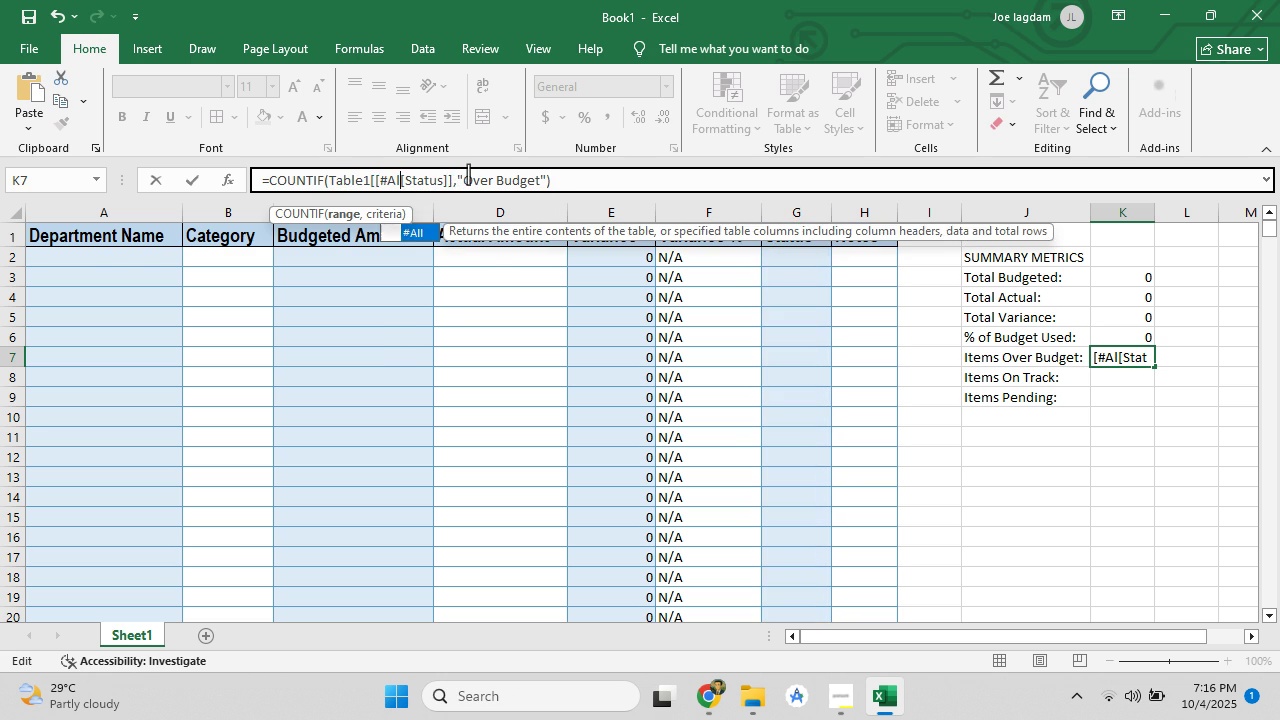 
key(Backspace)
 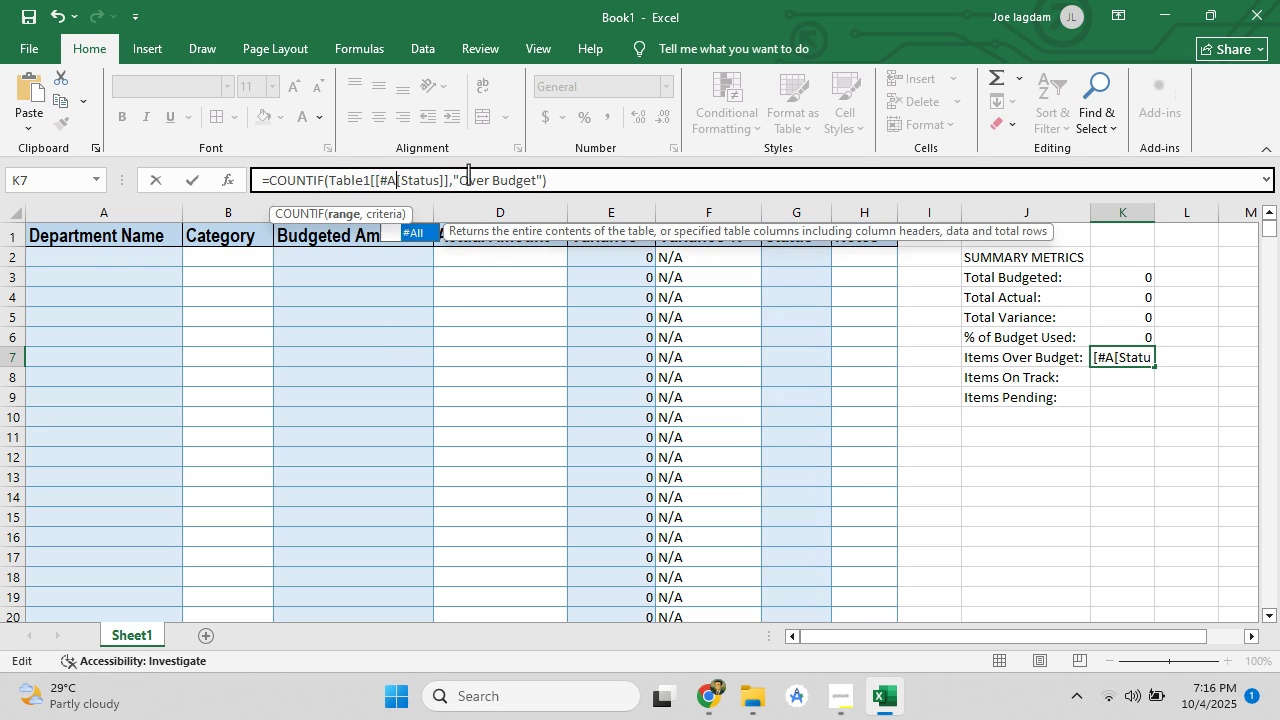 
key(Backspace)
 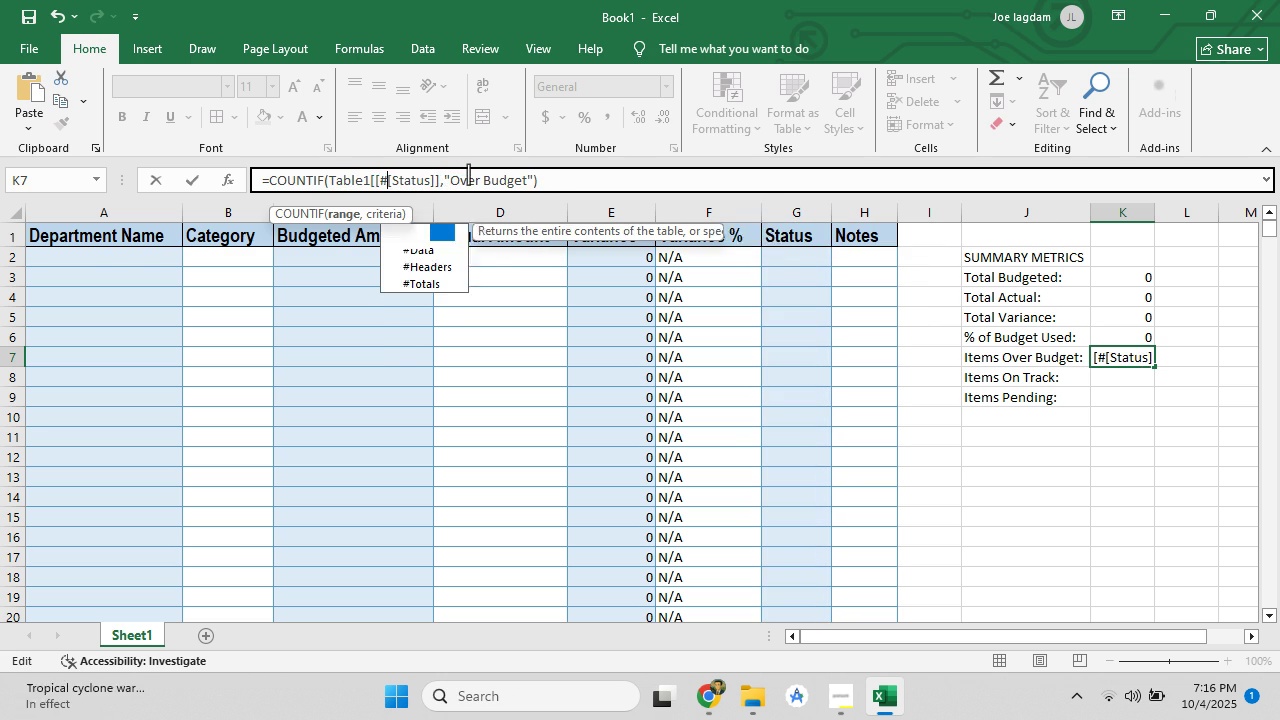 
key(Backspace)
 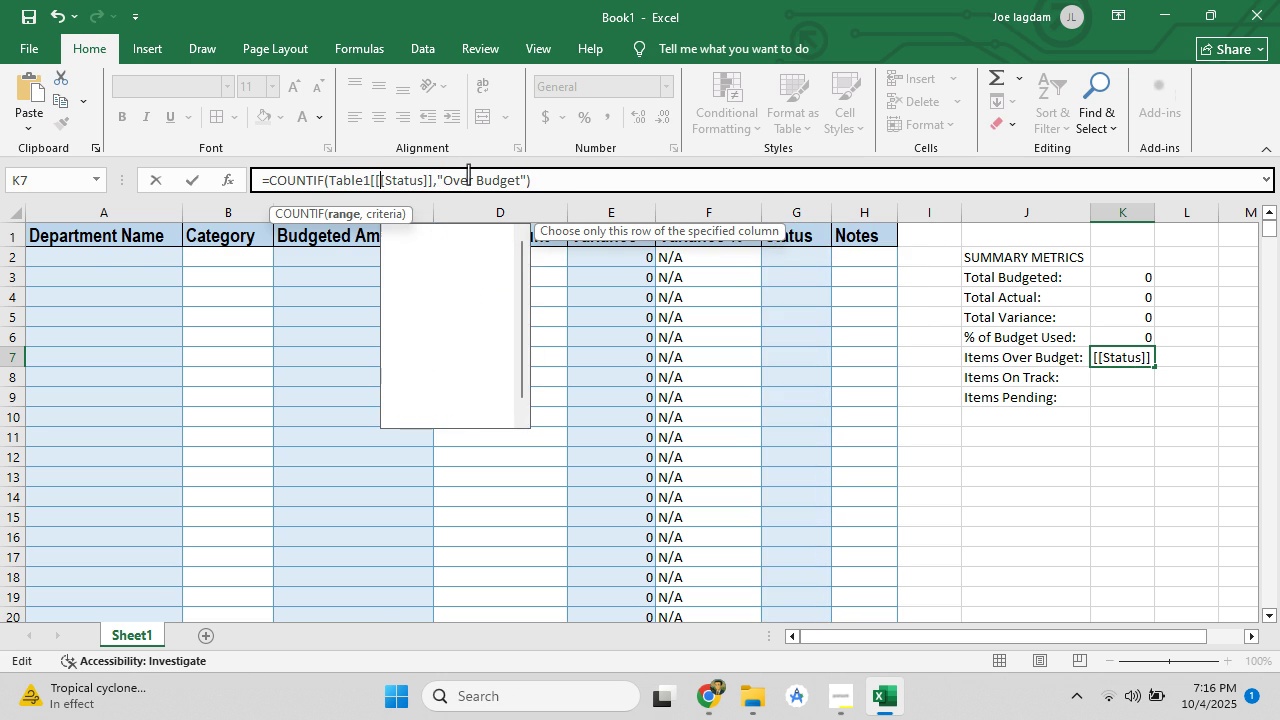 
key(Backspace)
 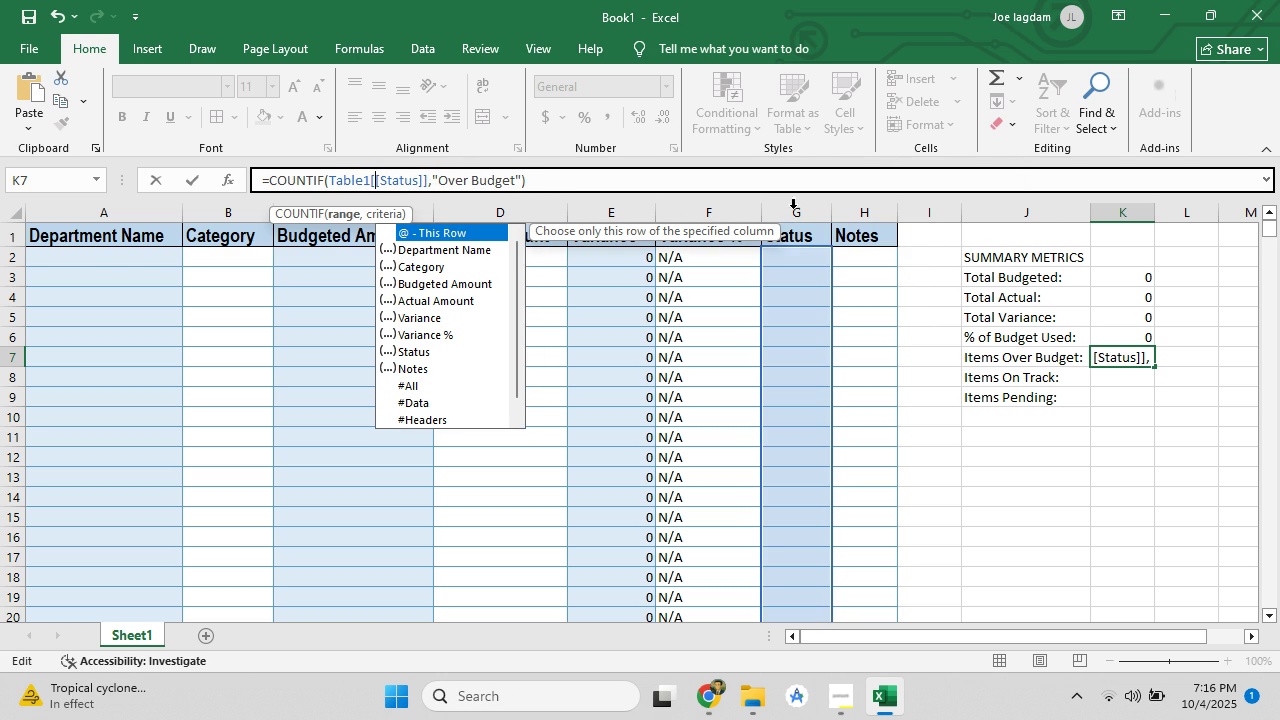 
left_click([610, 183])
 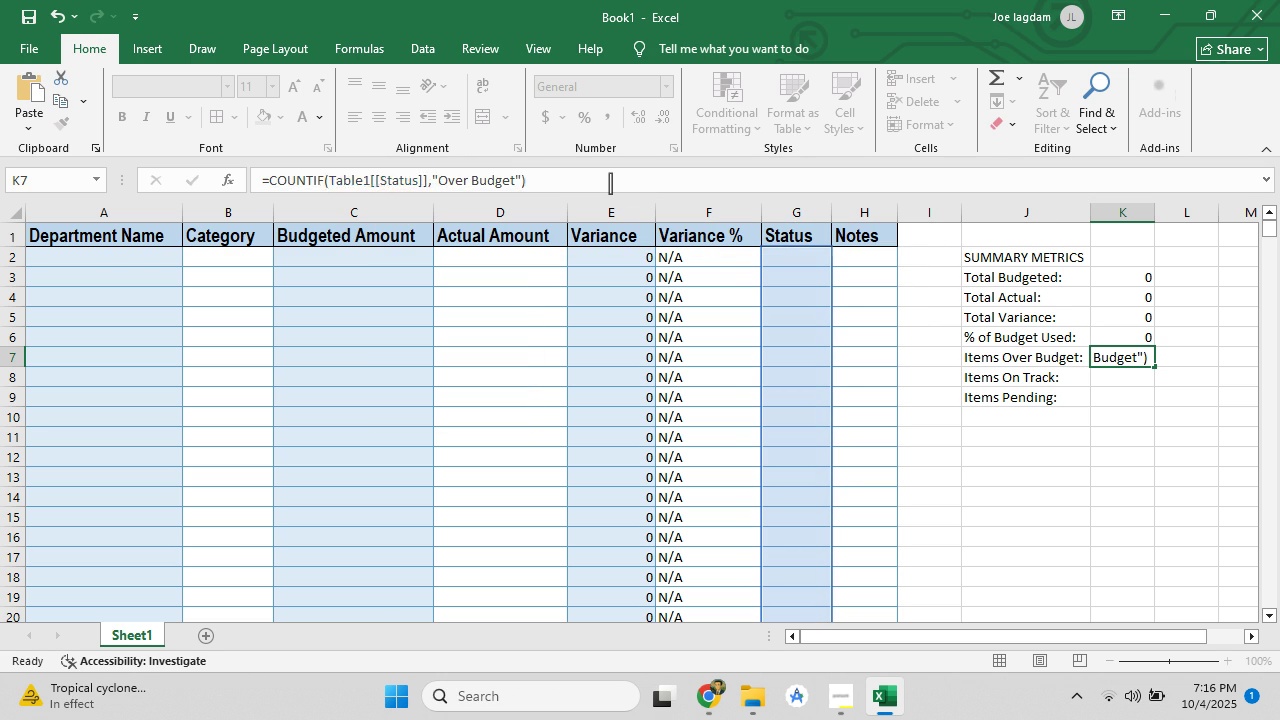 
key(Enter)
 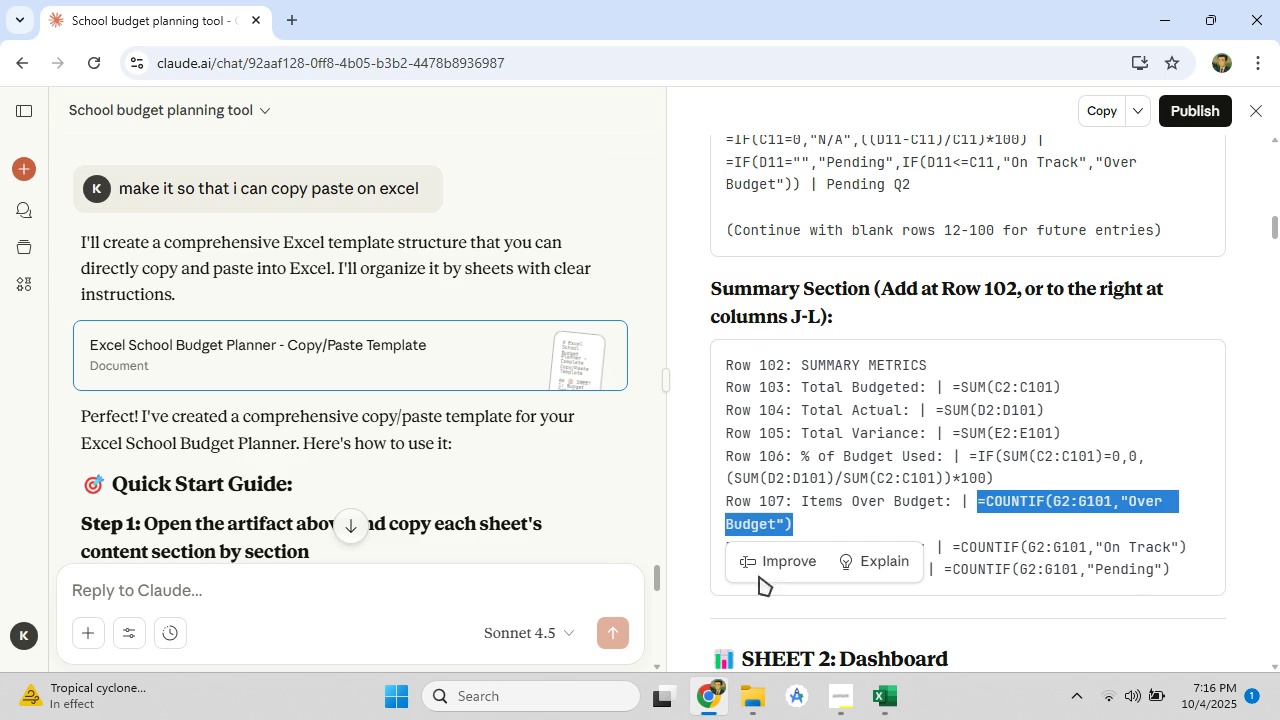 
wait(5.34)
 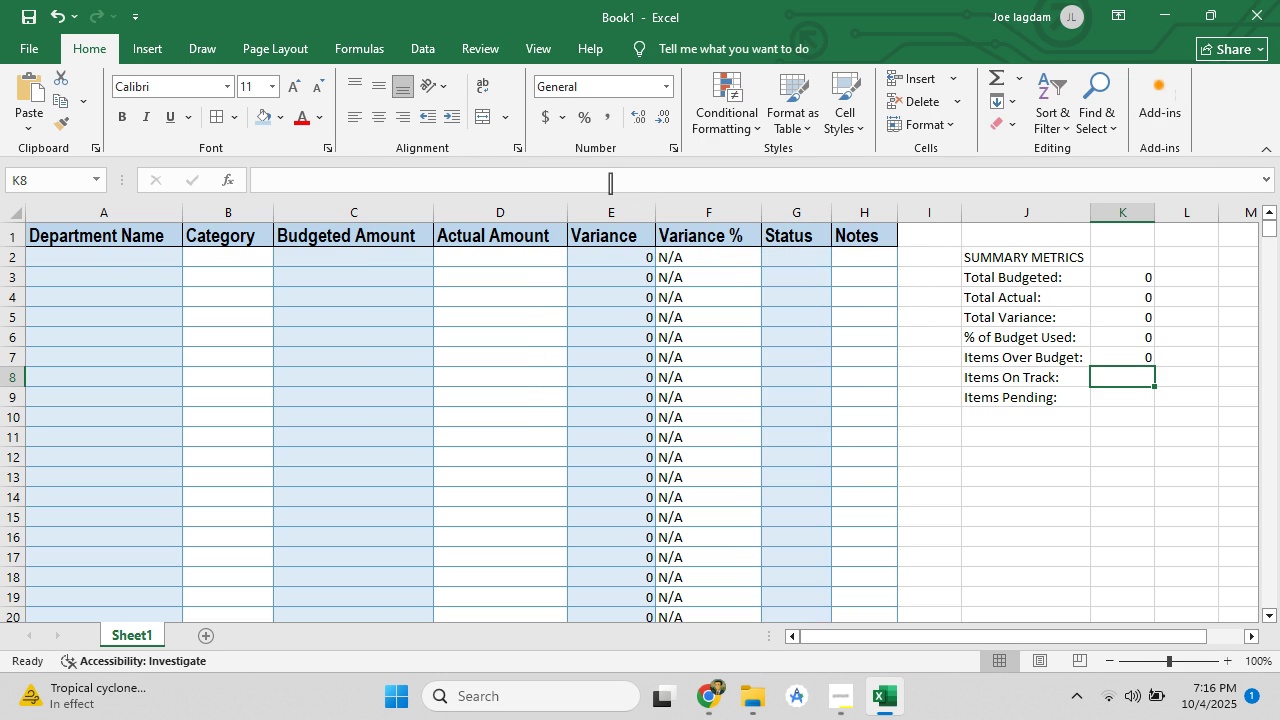 
left_click([904, 428])
 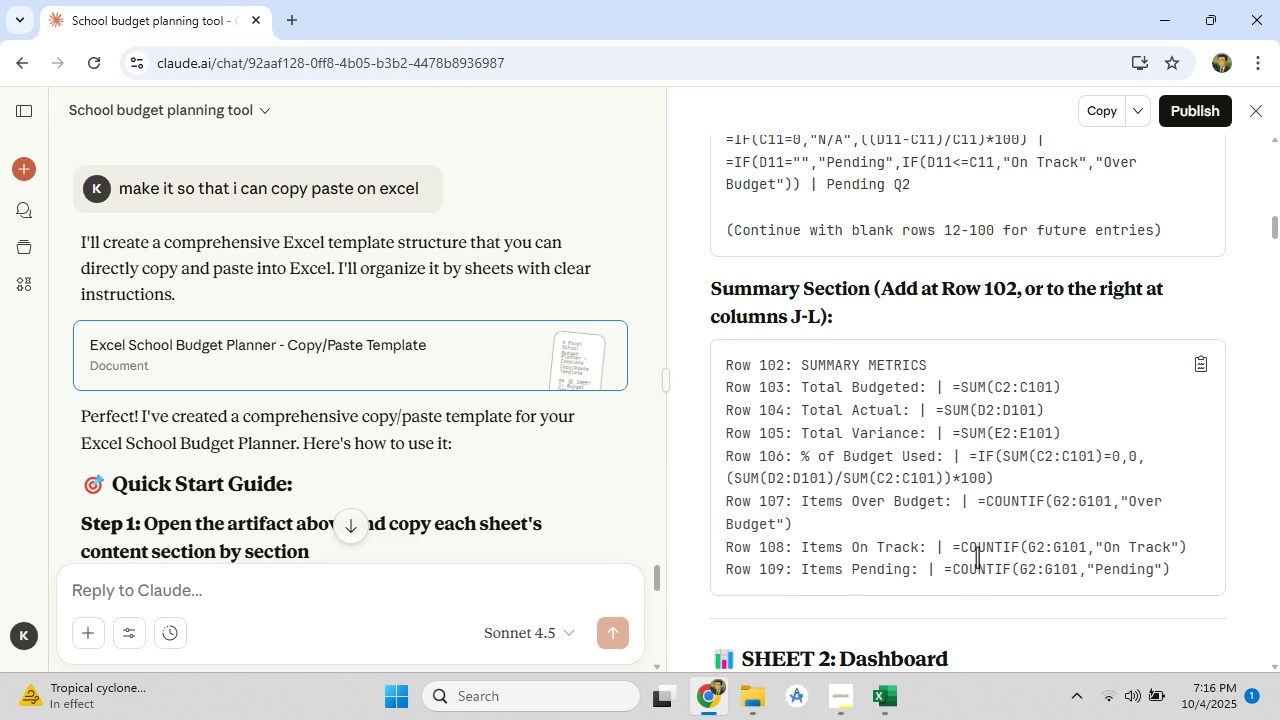 
scroll: coordinate [1001, 518], scroll_direction: down, amount: 2.0
 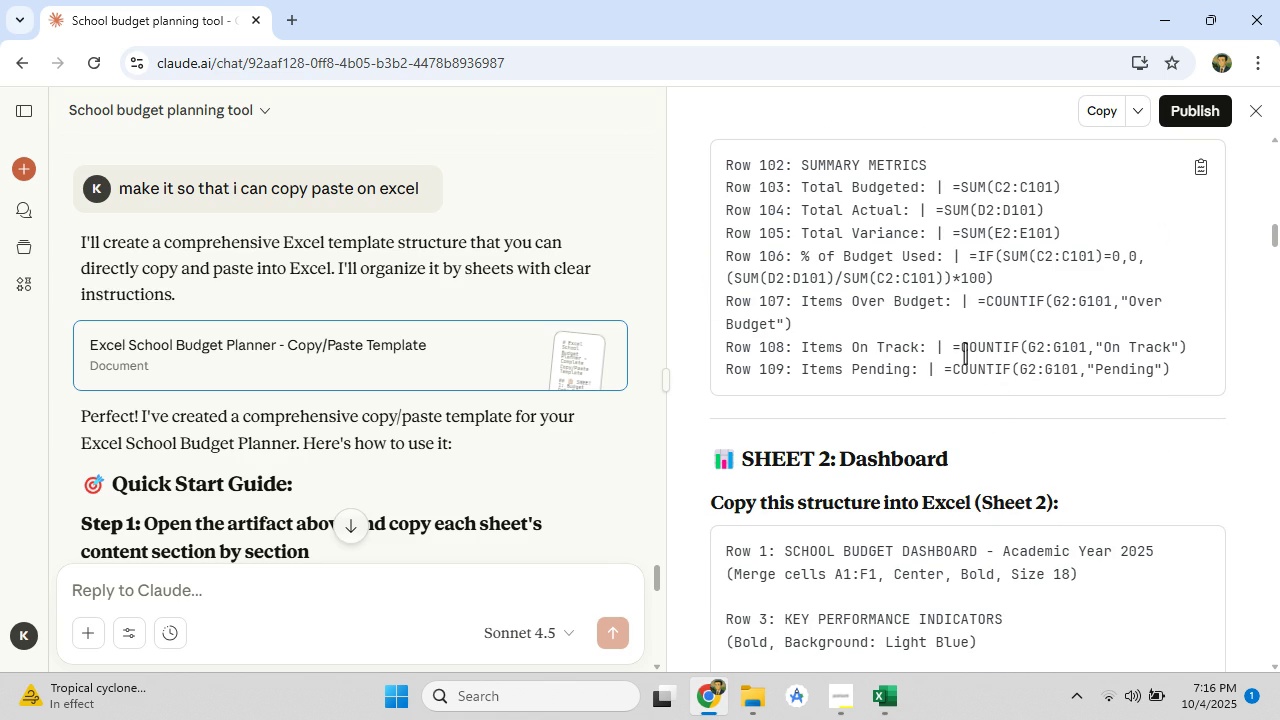 
left_click_drag(start_coordinate=[964, 351], to_coordinate=[1198, 336])
 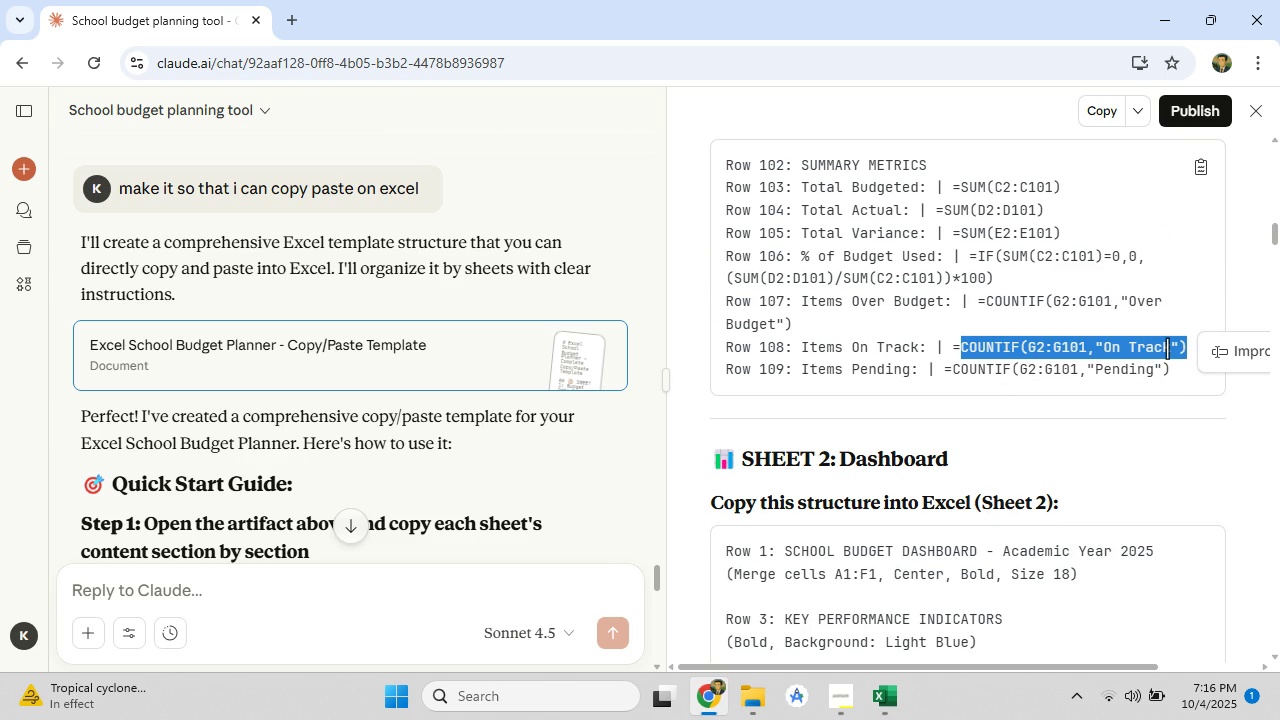 
right_click([1167, 348])
 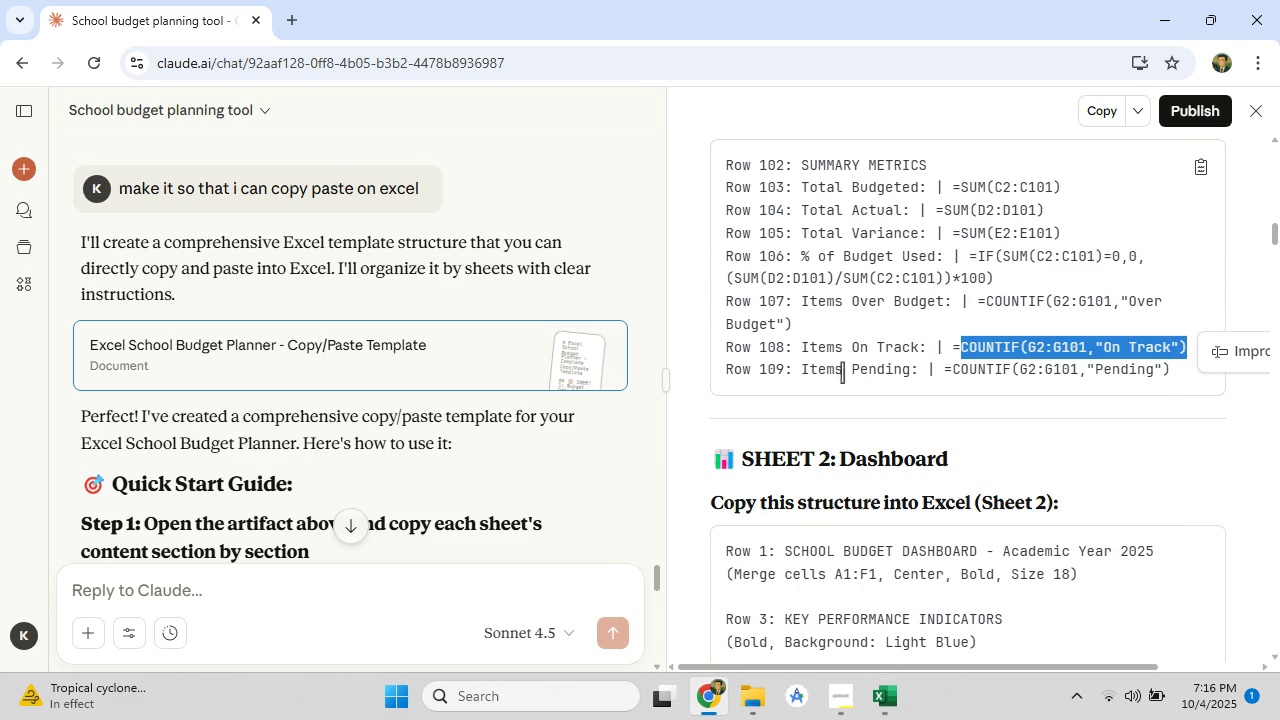 
left_click([842, 372])
 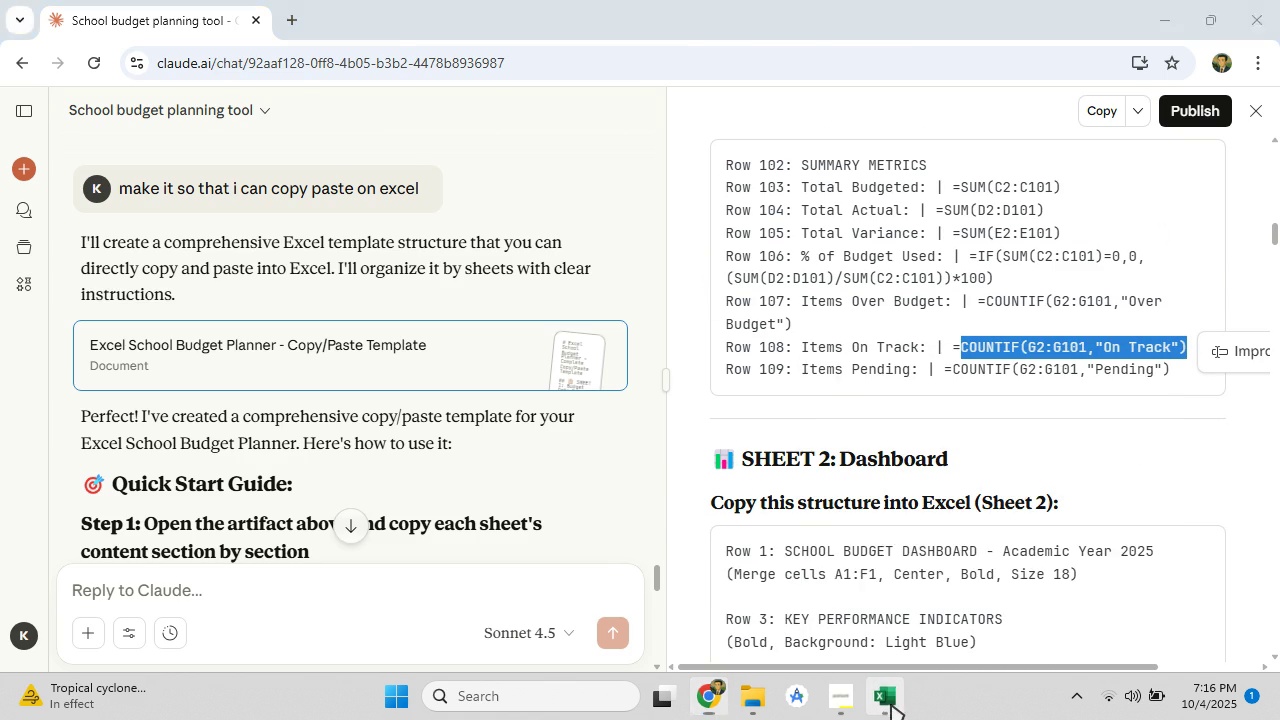 
left_click([891, 704])
 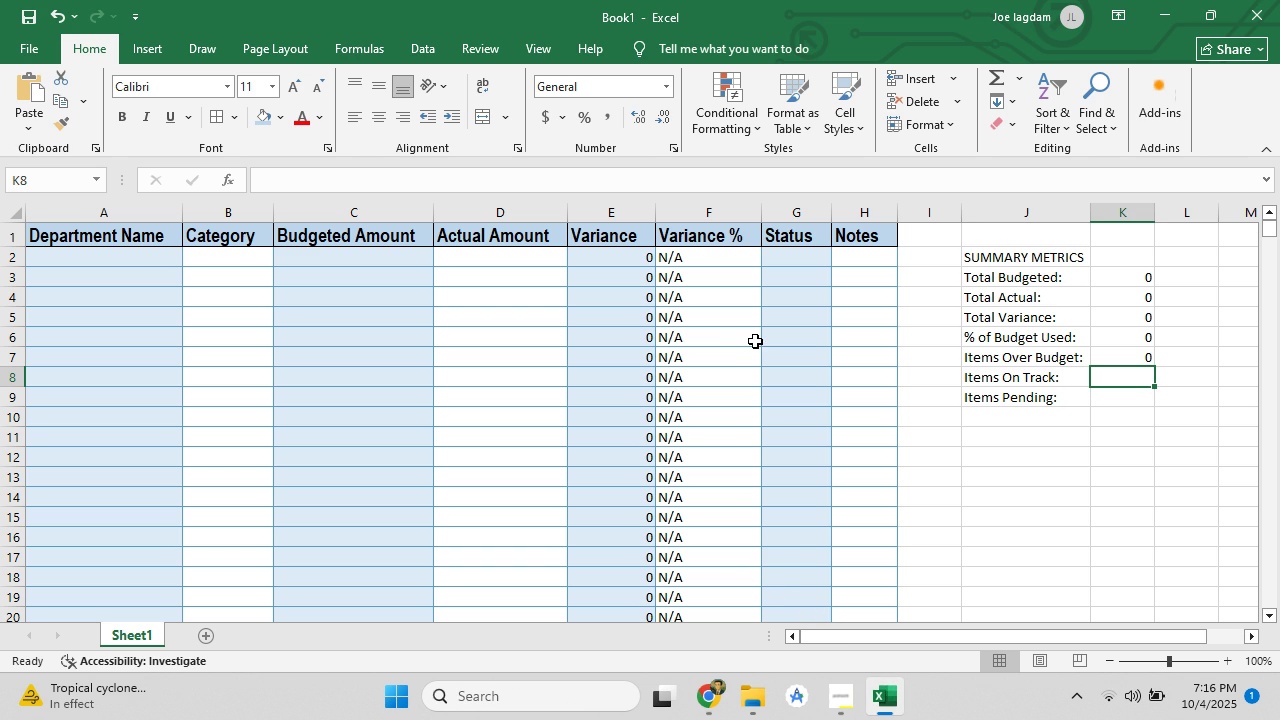 
left_click([373, 186])
 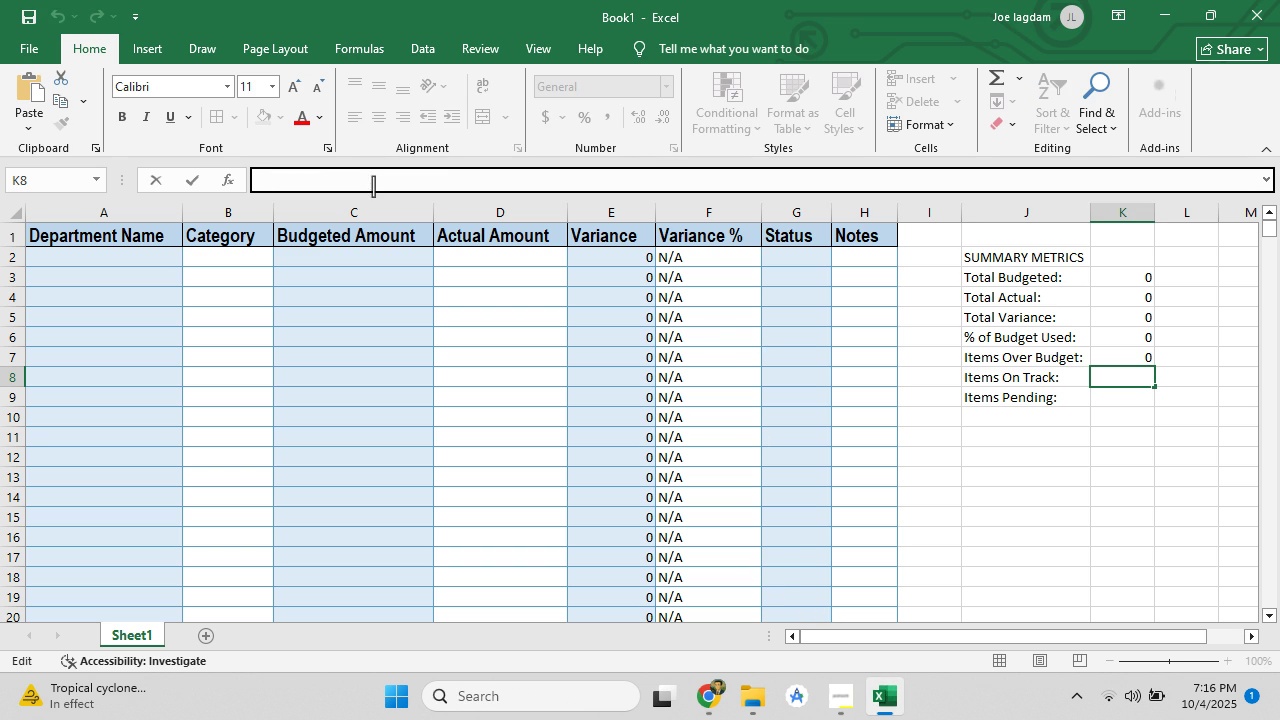 
key(Control+V)
 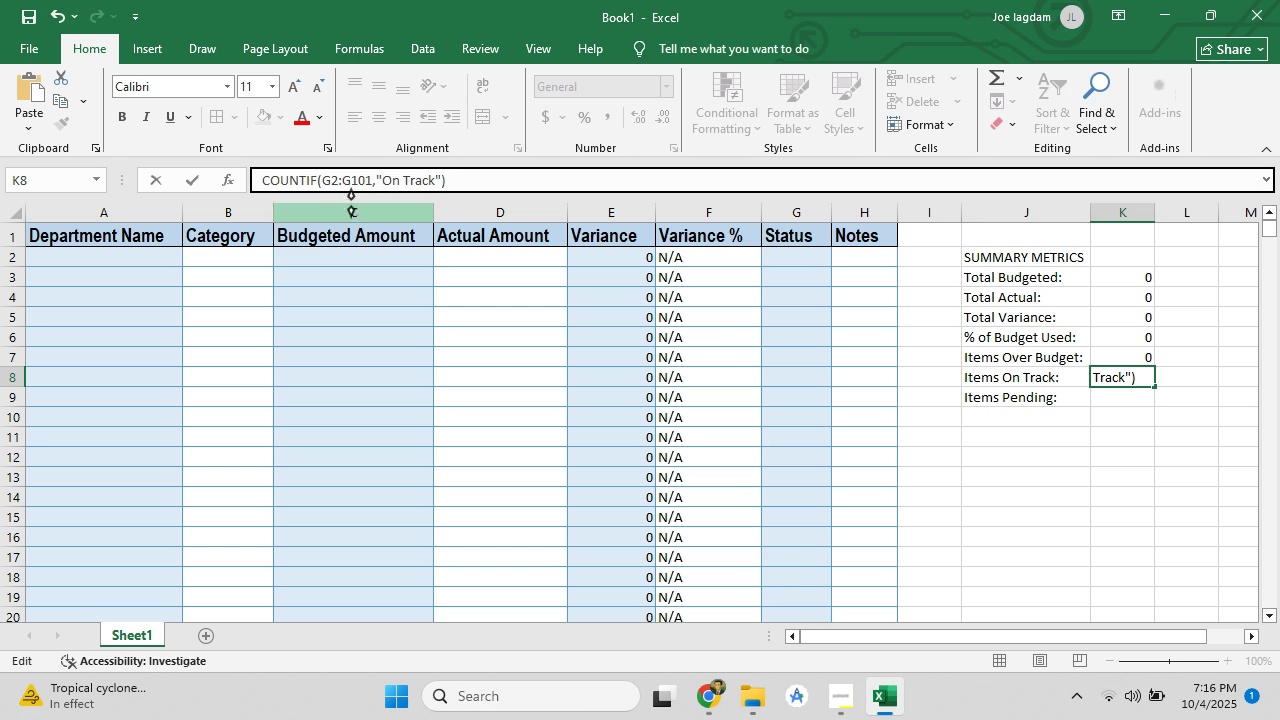 
left_click([352, 182])
 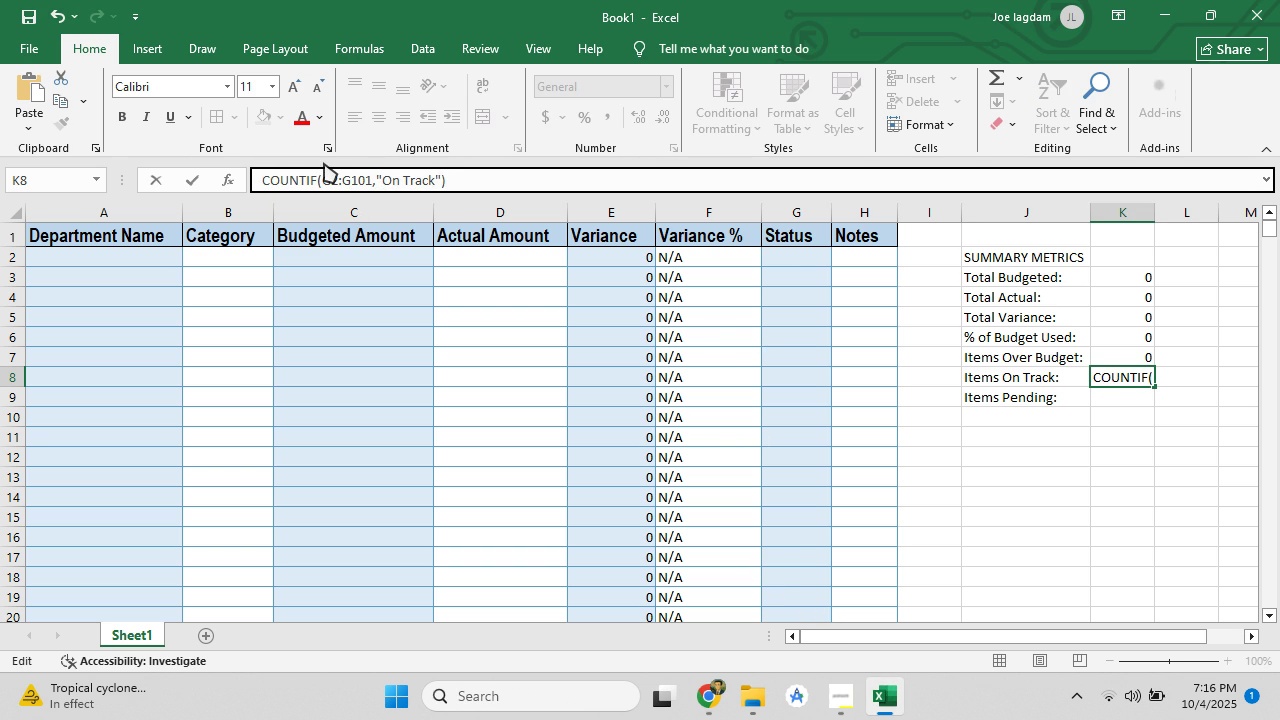 
key(Equal)
 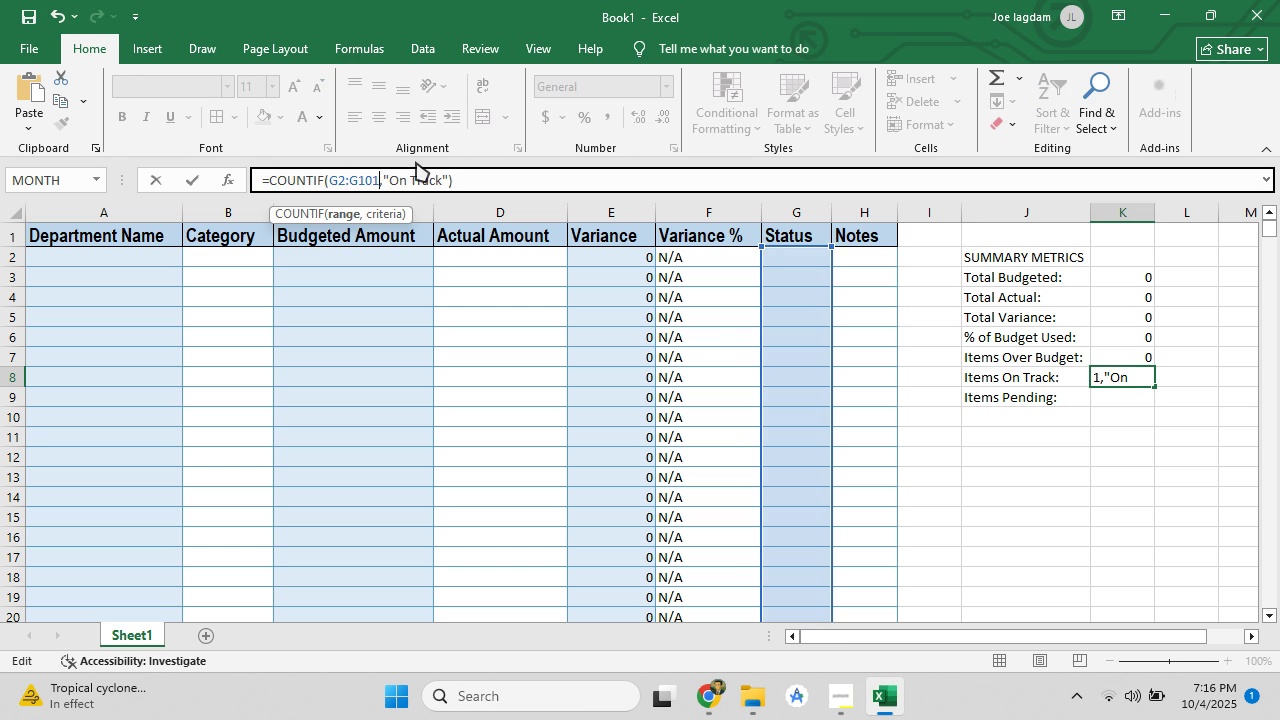 
key(Backspace)
 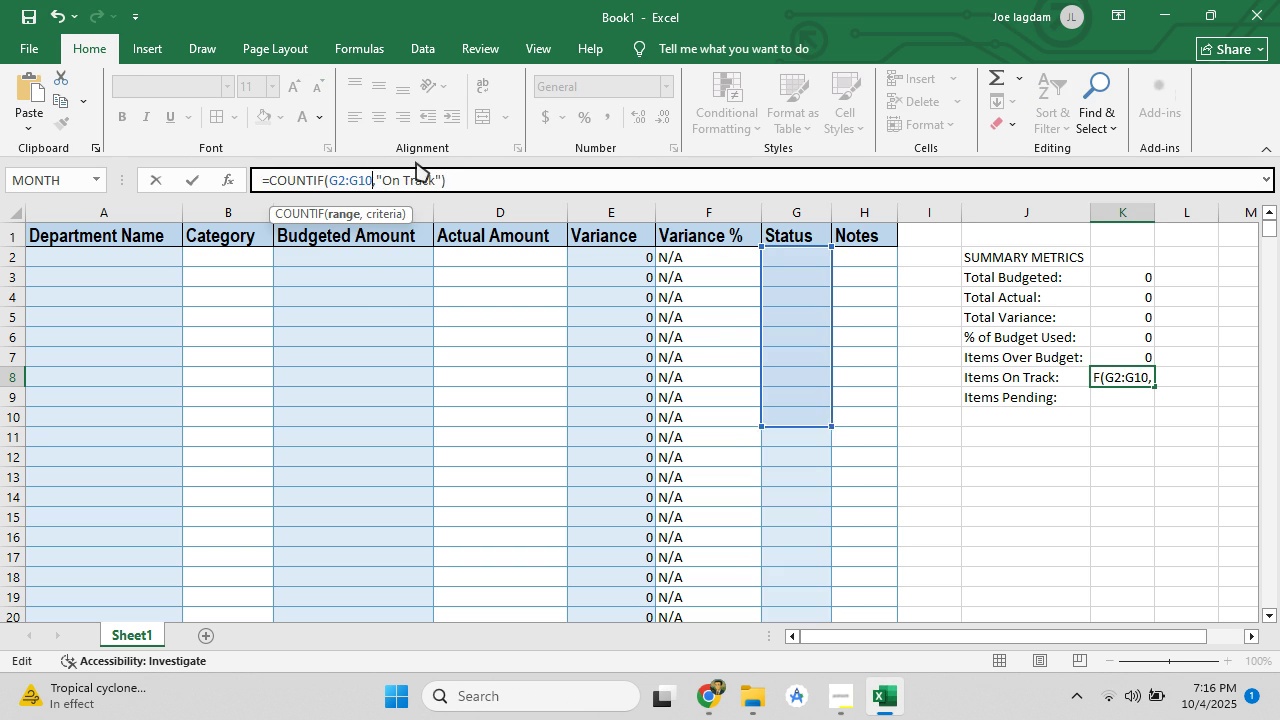 
key(Backspace)
 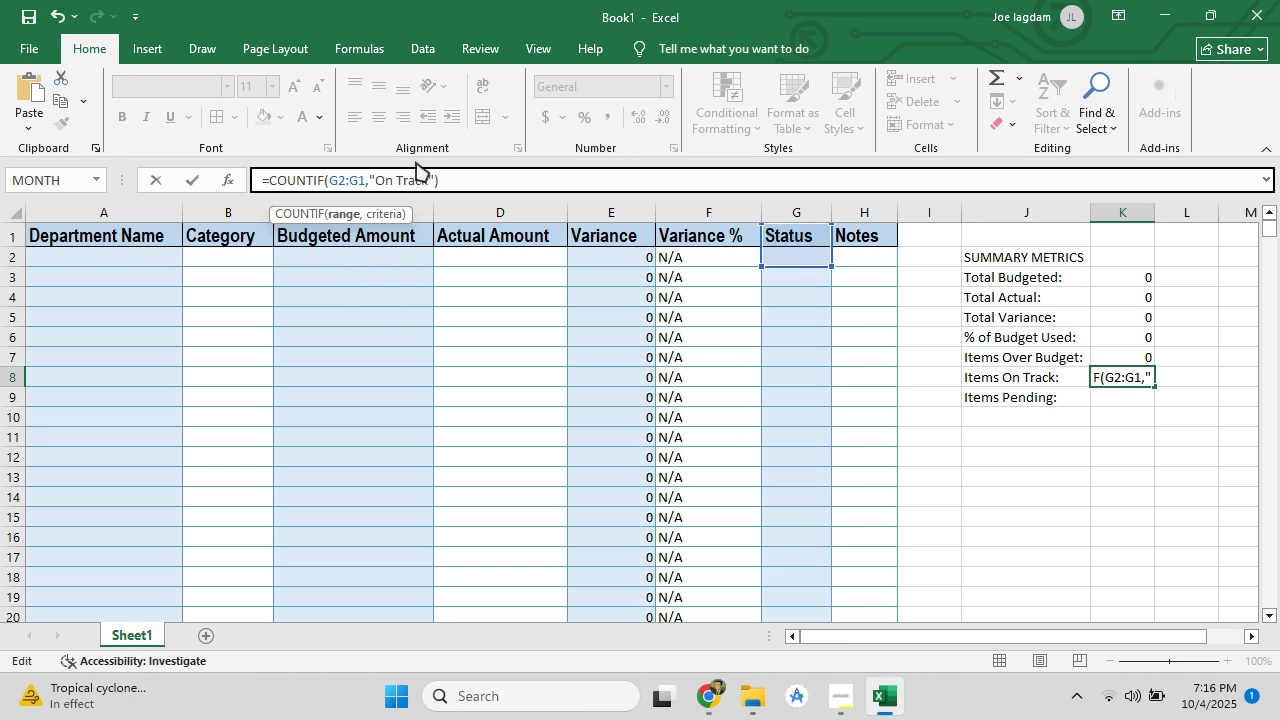 
key(Backspace)
 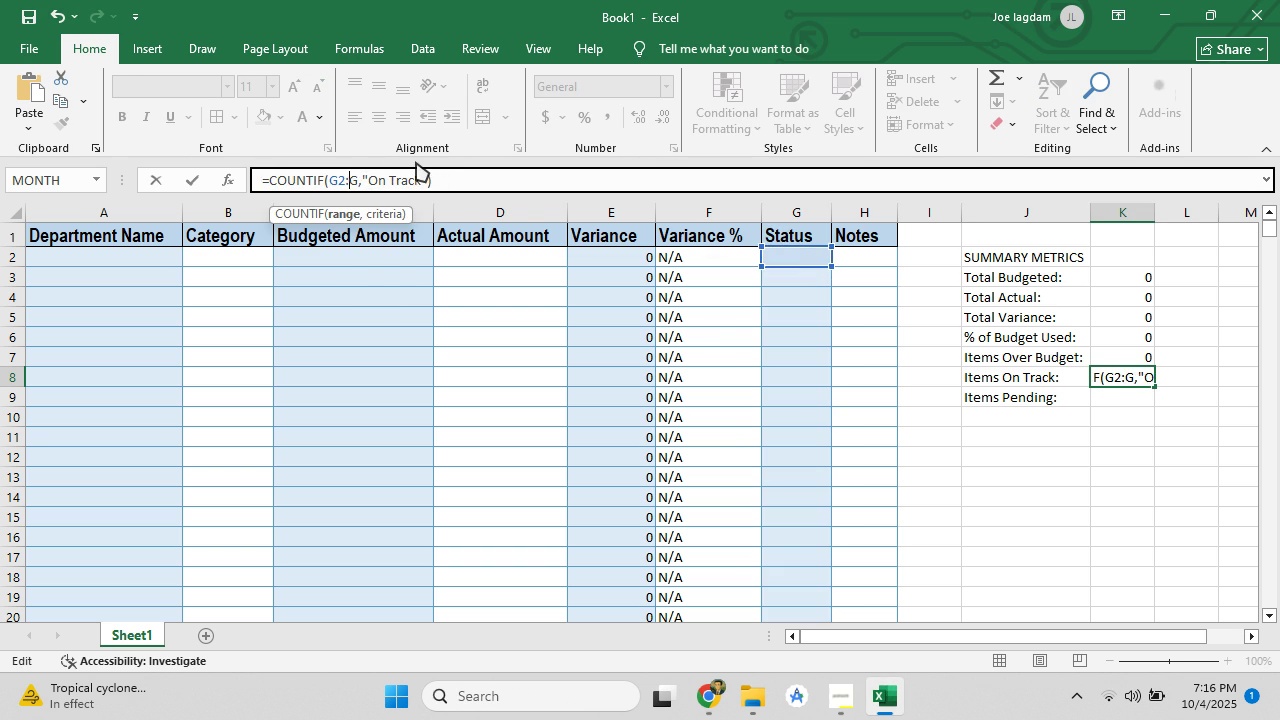 
key(Backspace)
 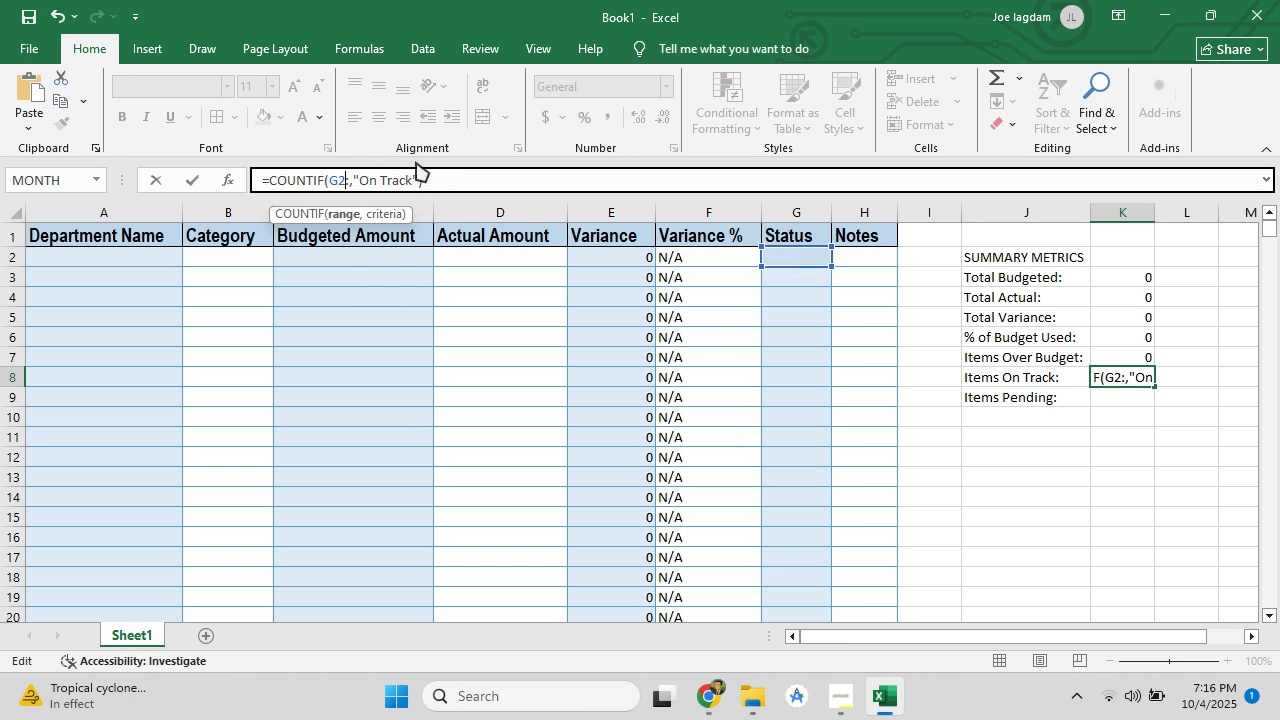 
key(Backspace)
 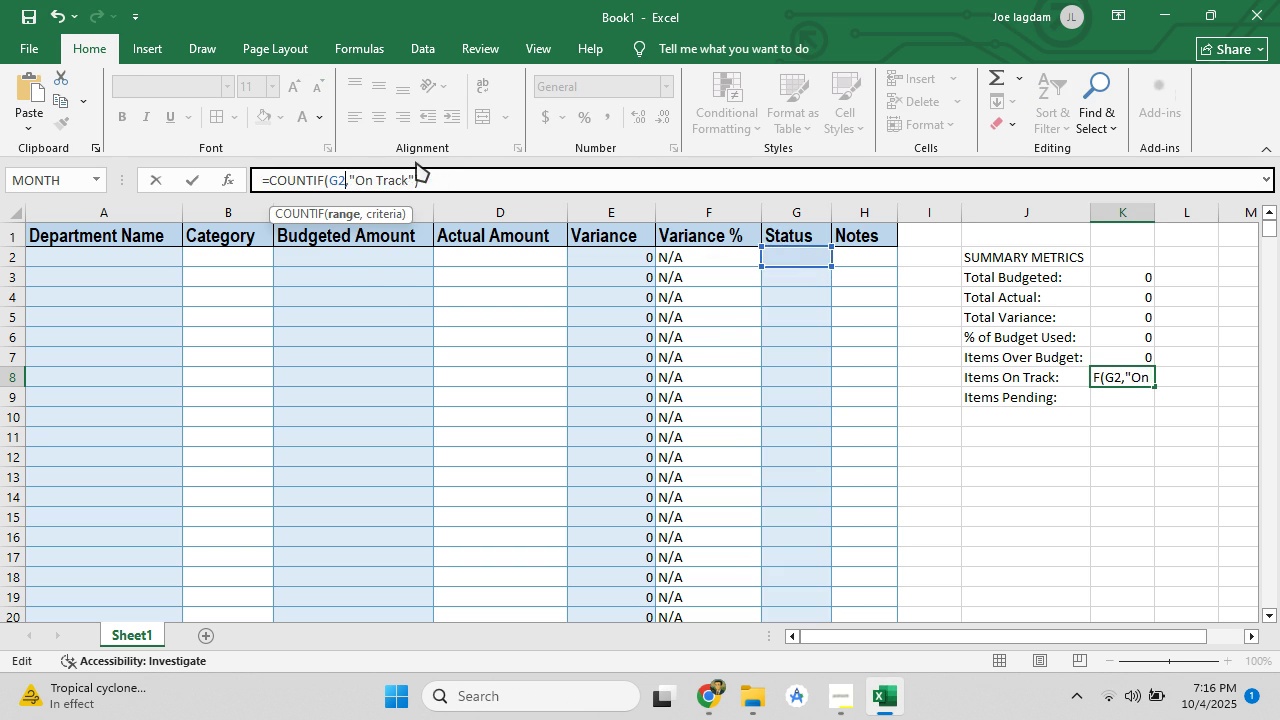 
key(Backspace)
 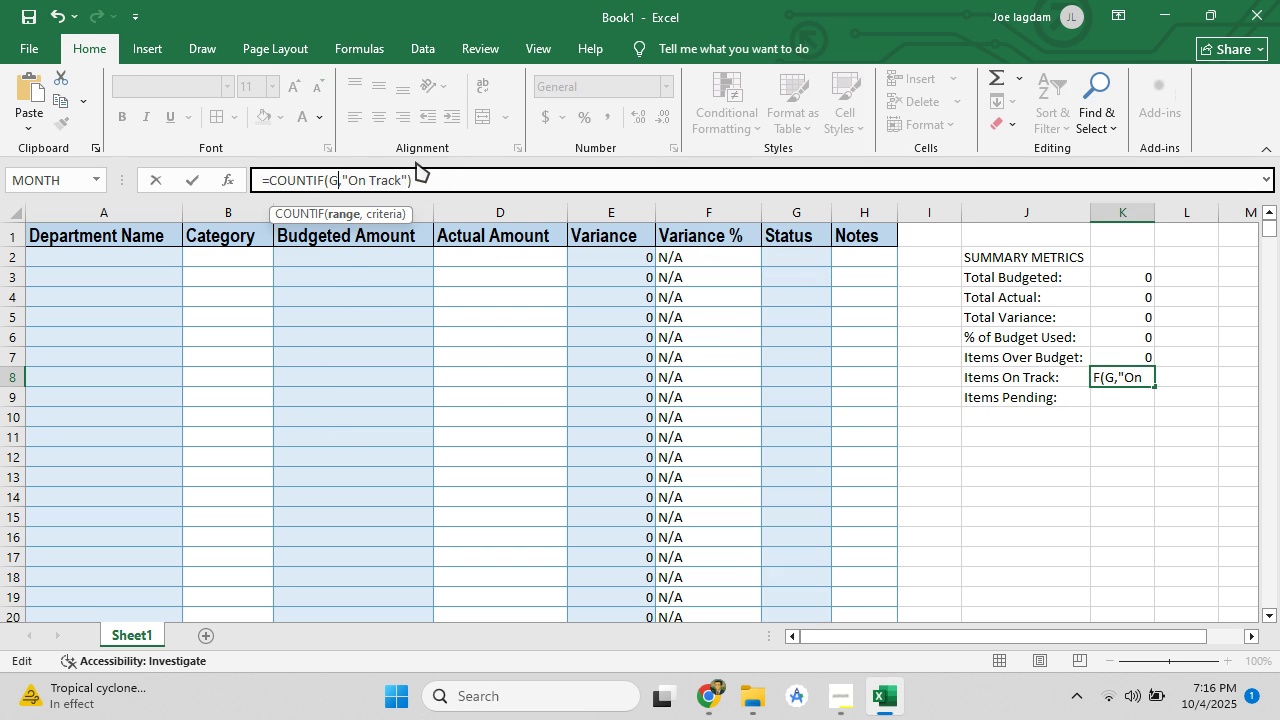 
key(Backspace)
 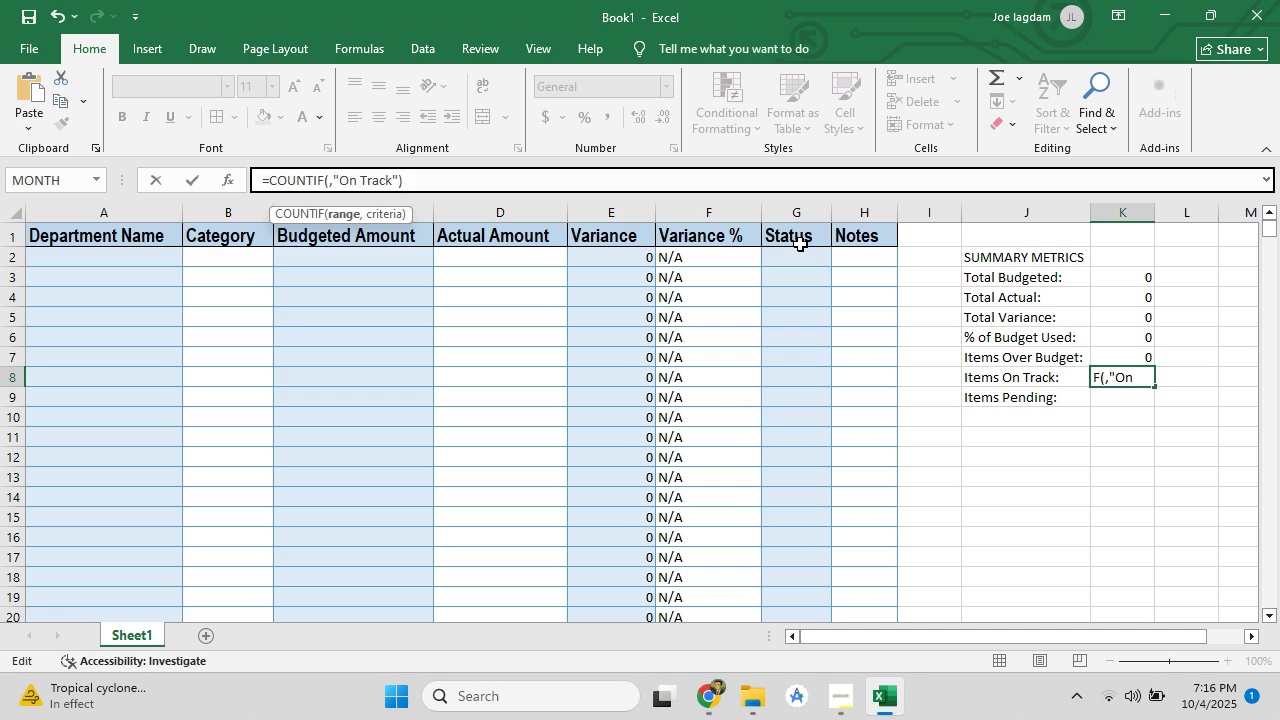 
left_click([798, 256])
 